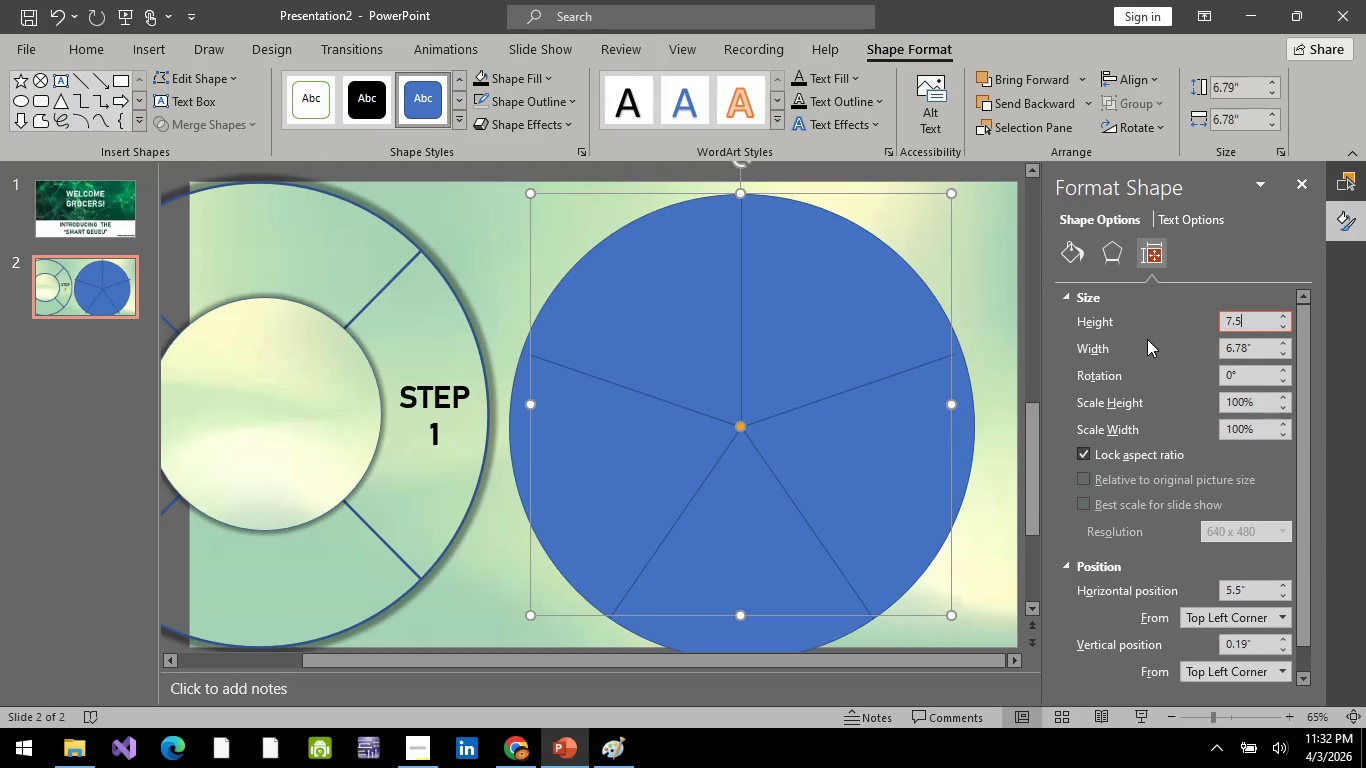 
key(5)
 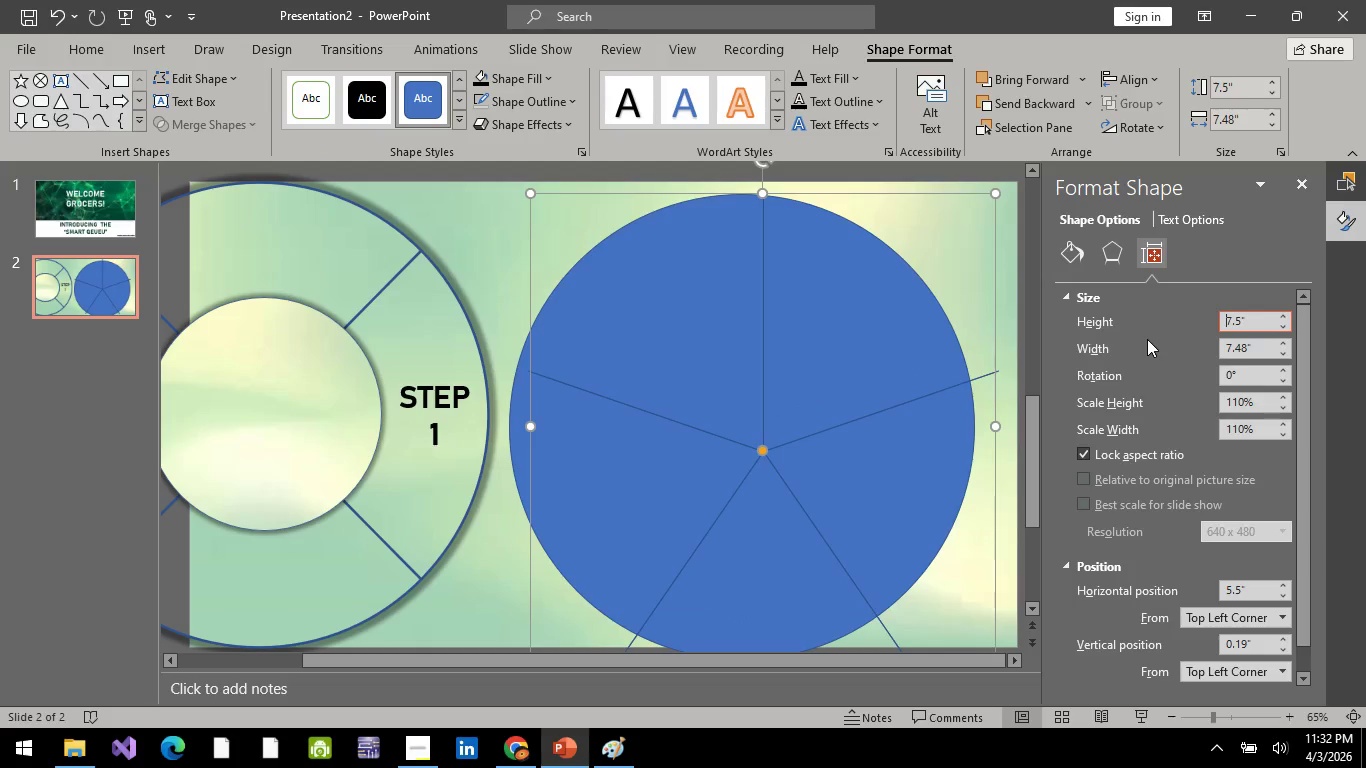 
key(Enter)
 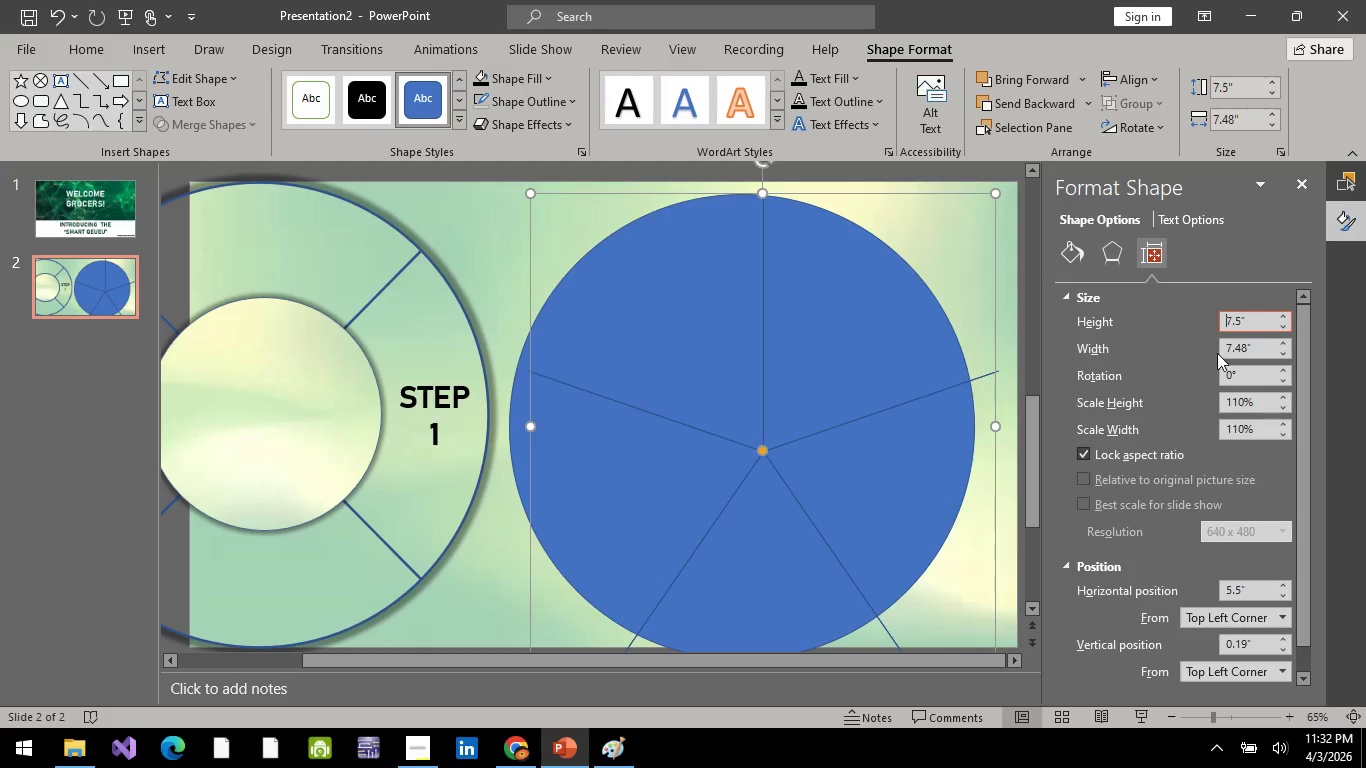 
left_click([1263, 350])
 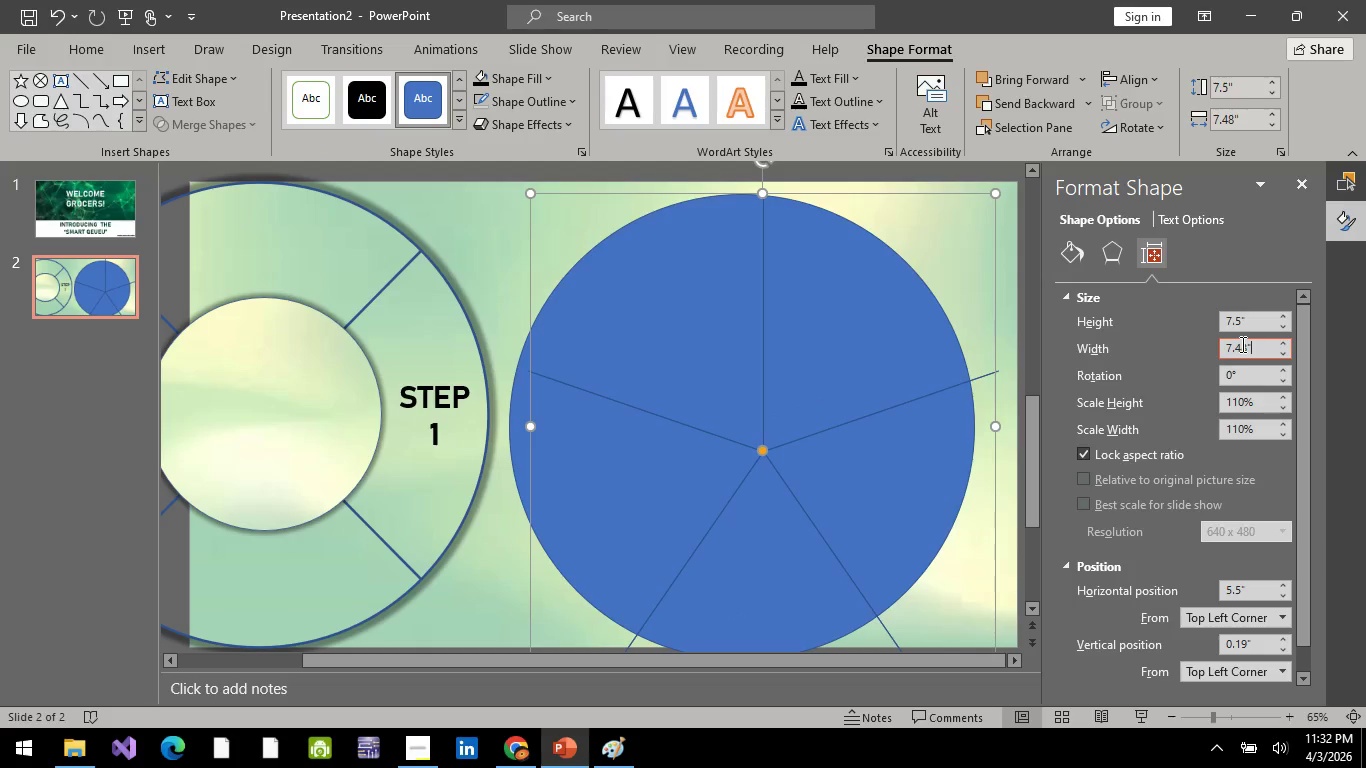 
key(Backspace)
 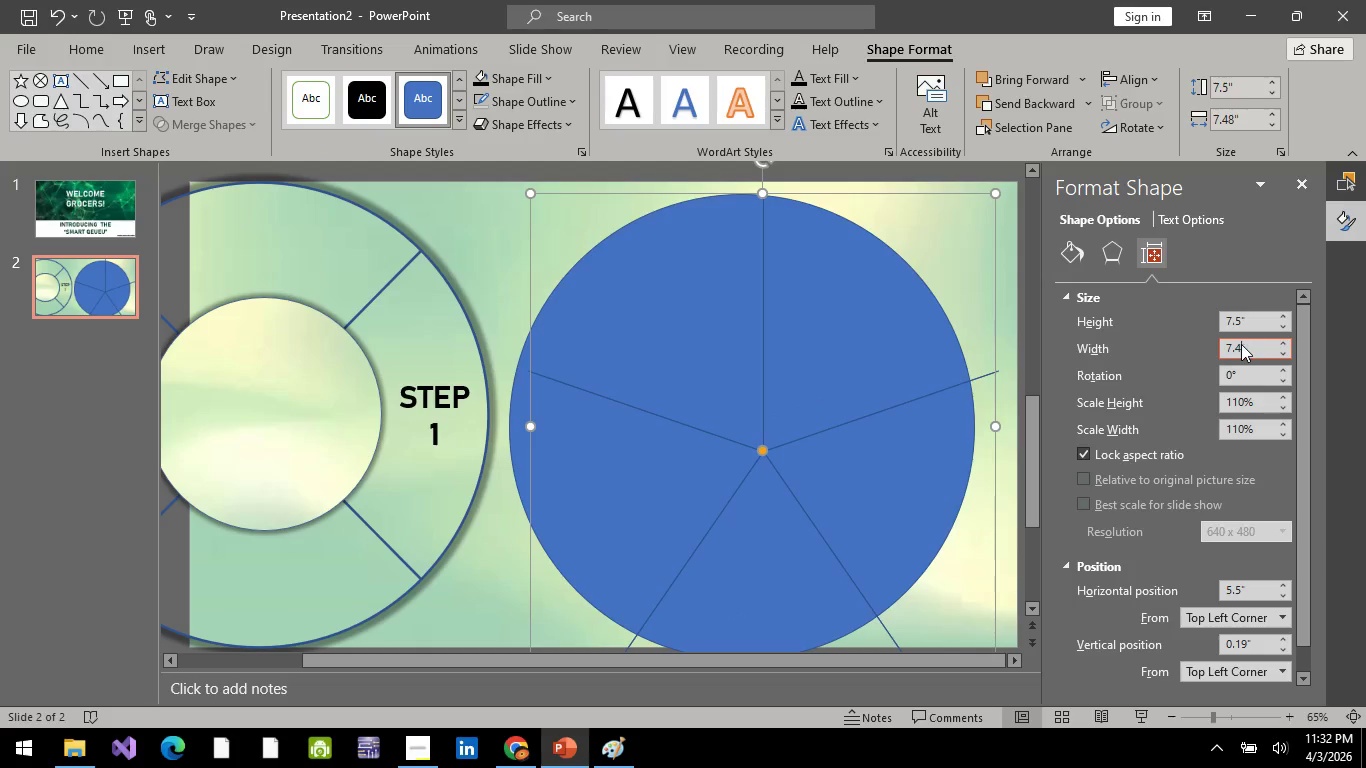 
key(Backspace)
 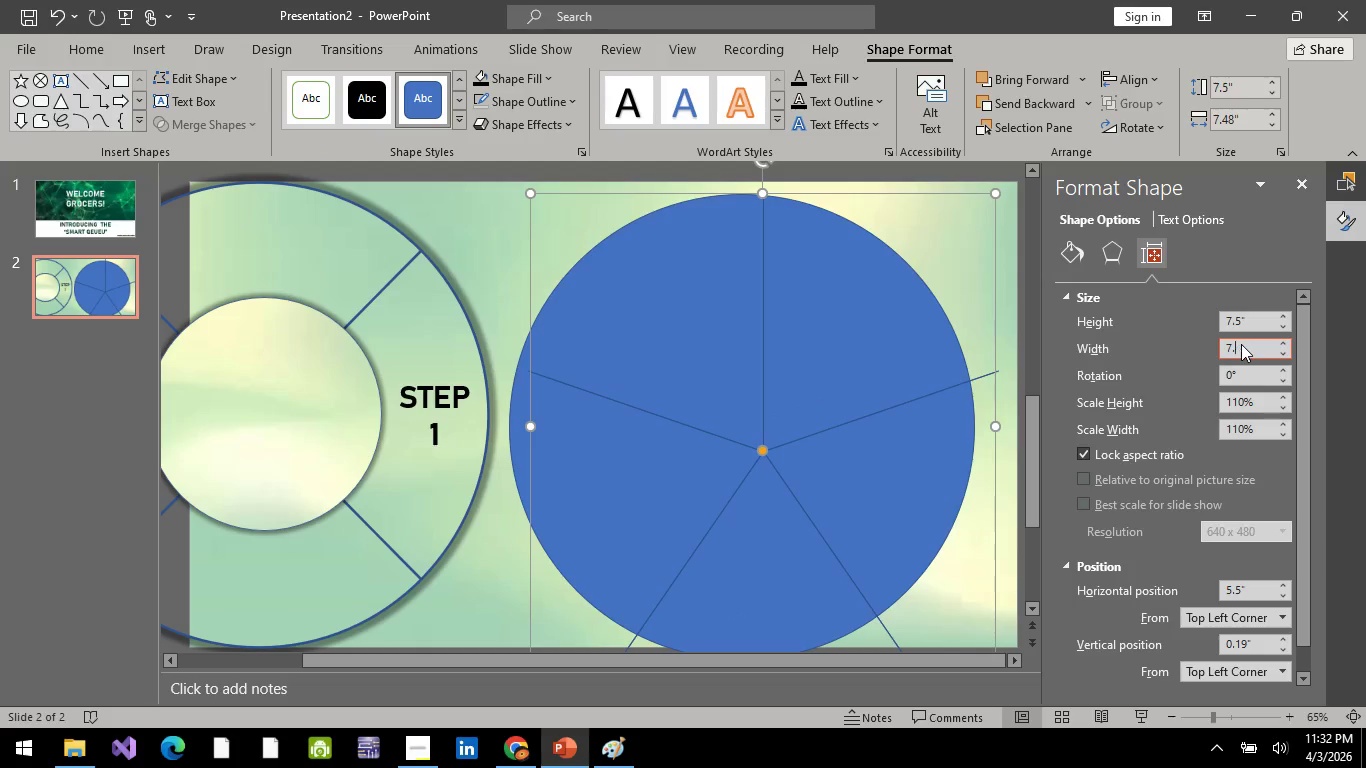 
key(Backspace)
 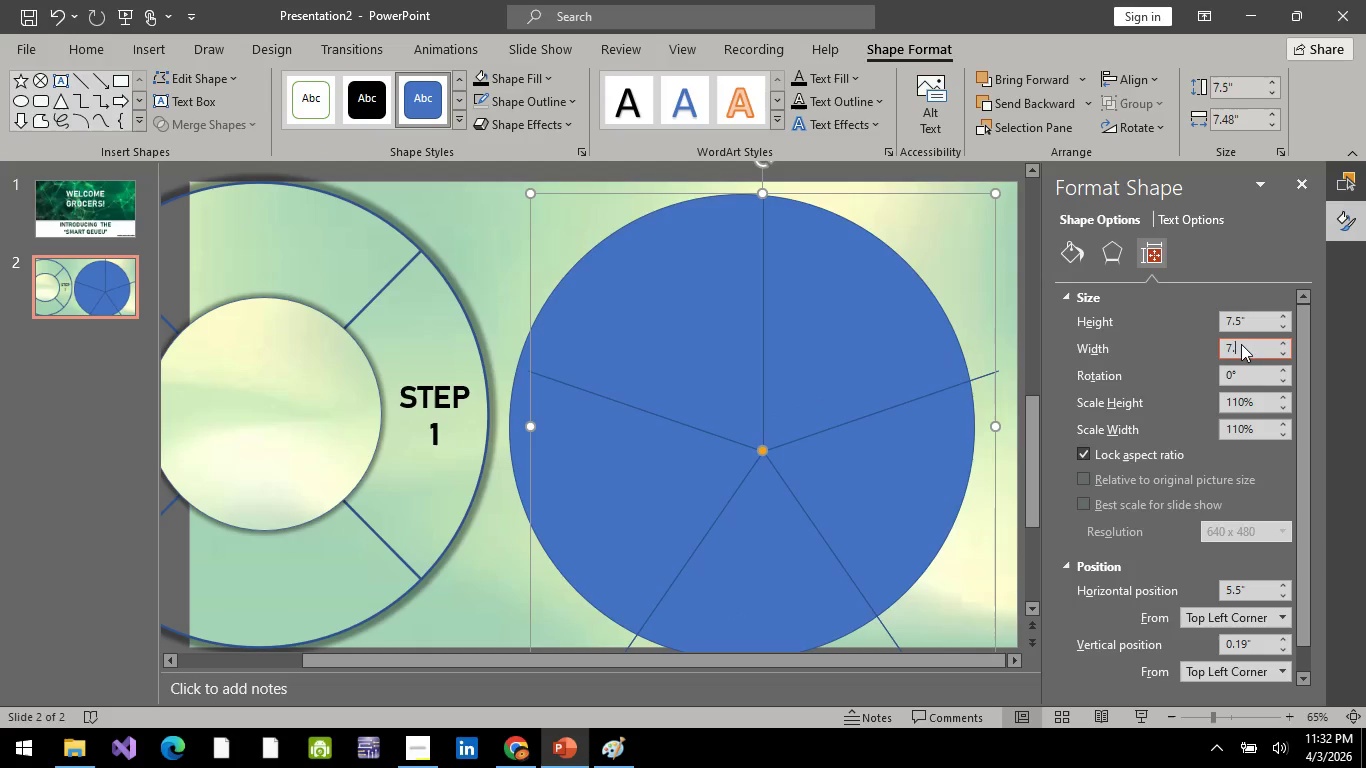 
key(Backspace)
 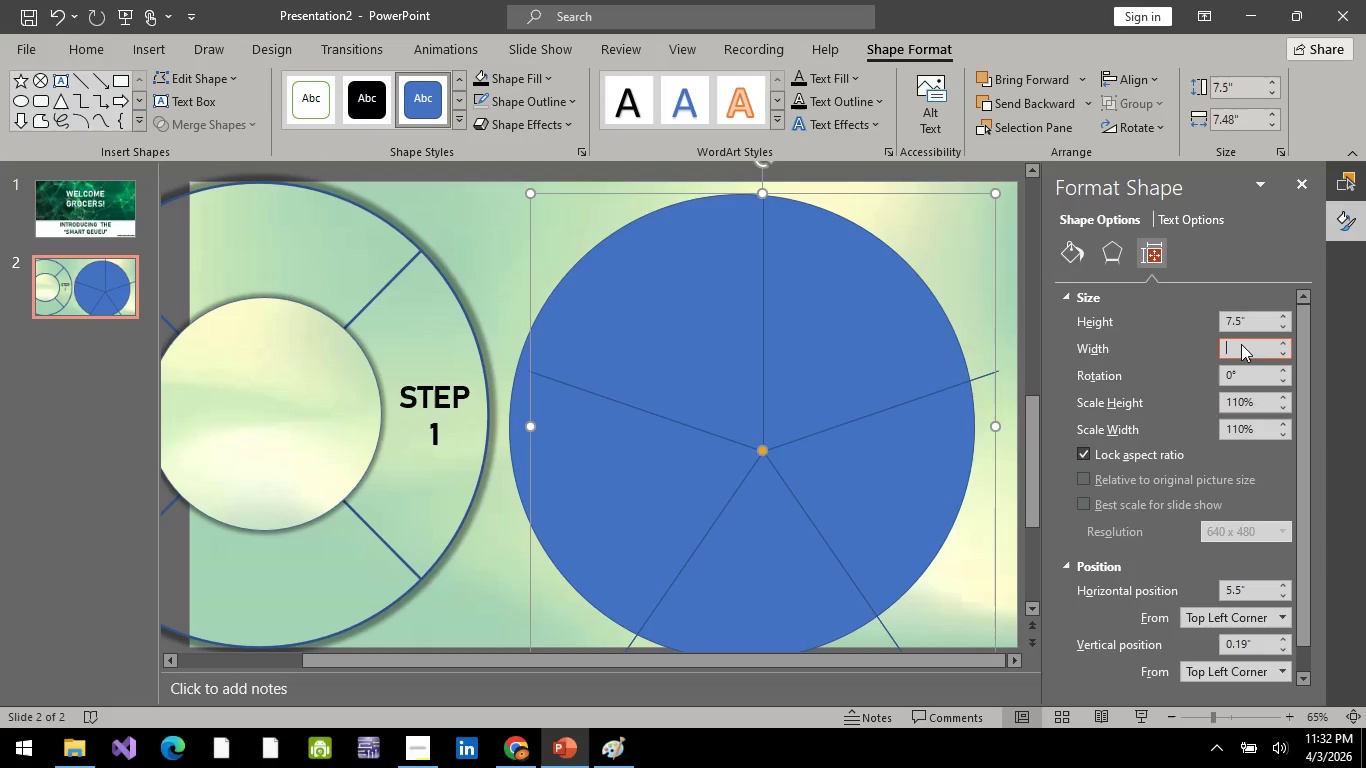 
key(Backspace)
 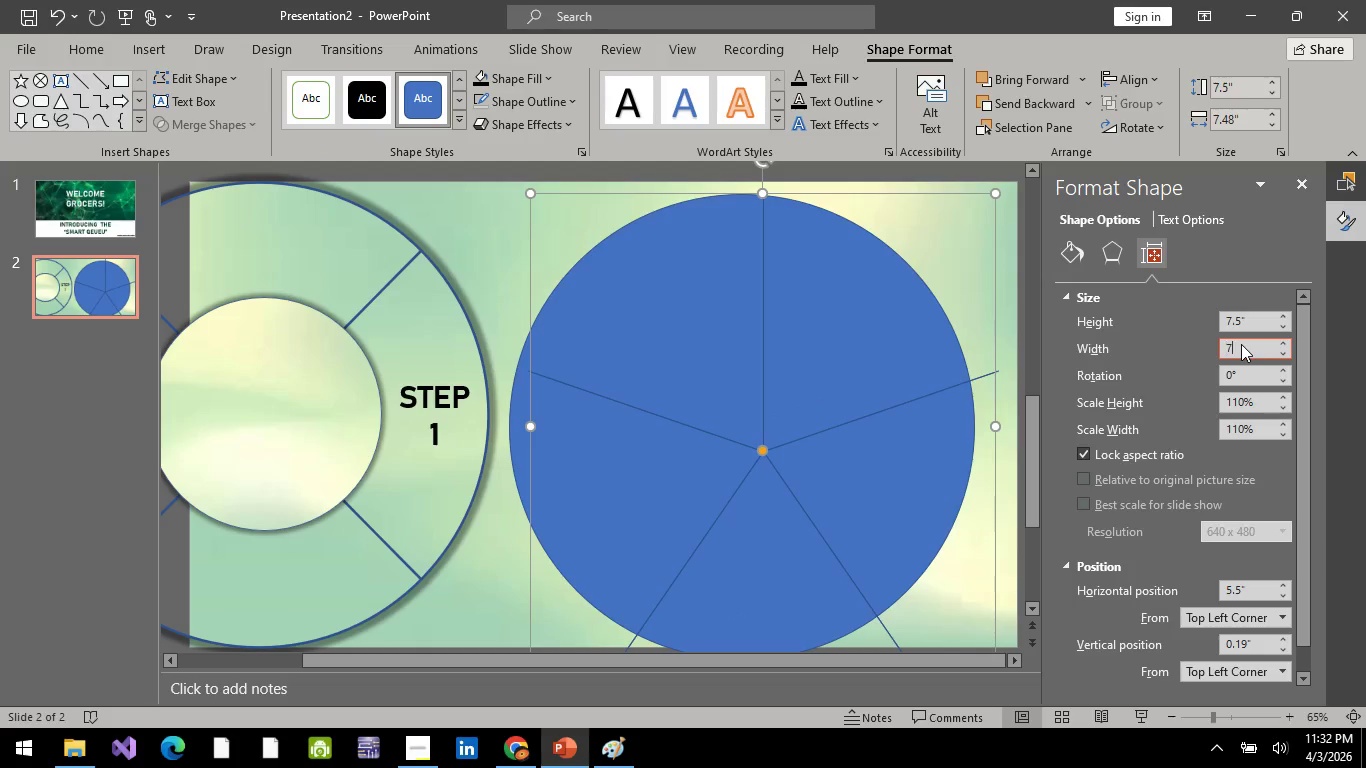 
key(7)
 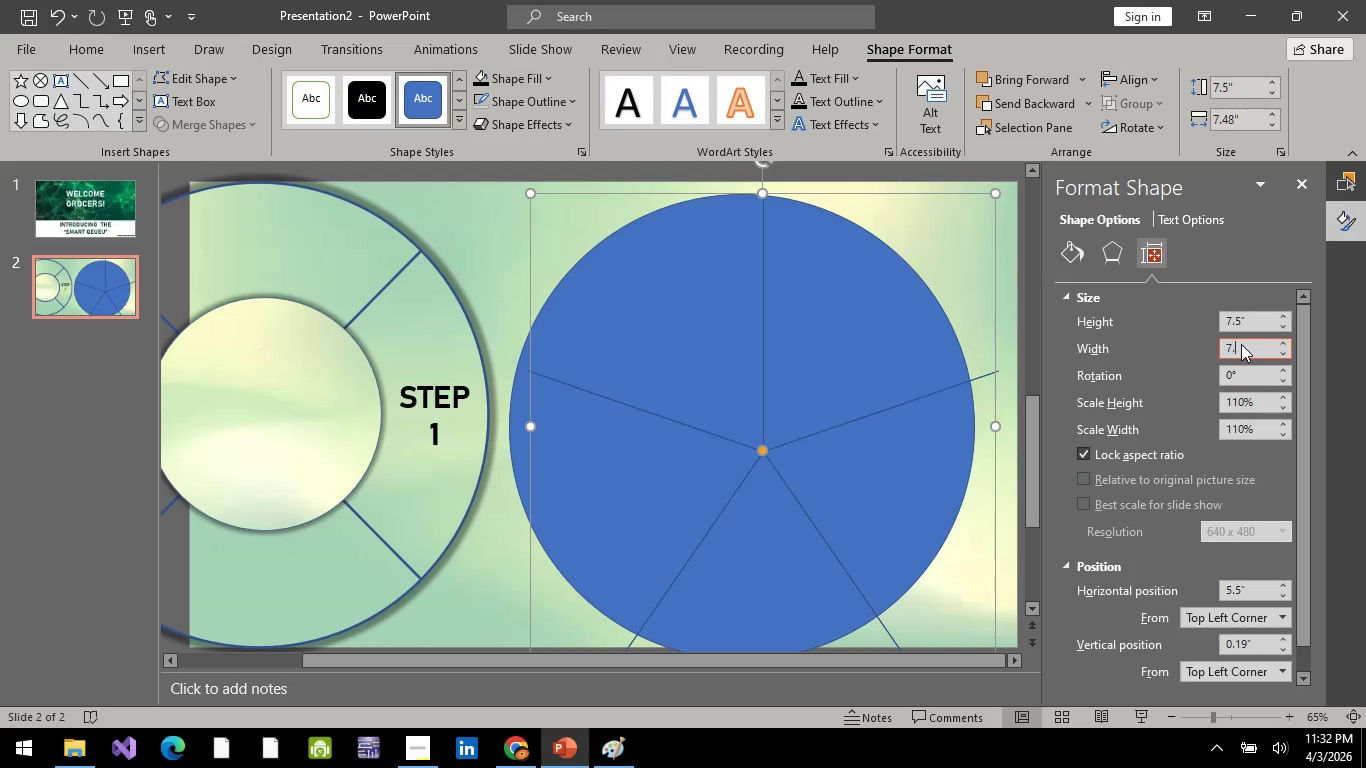 
key(Period)
 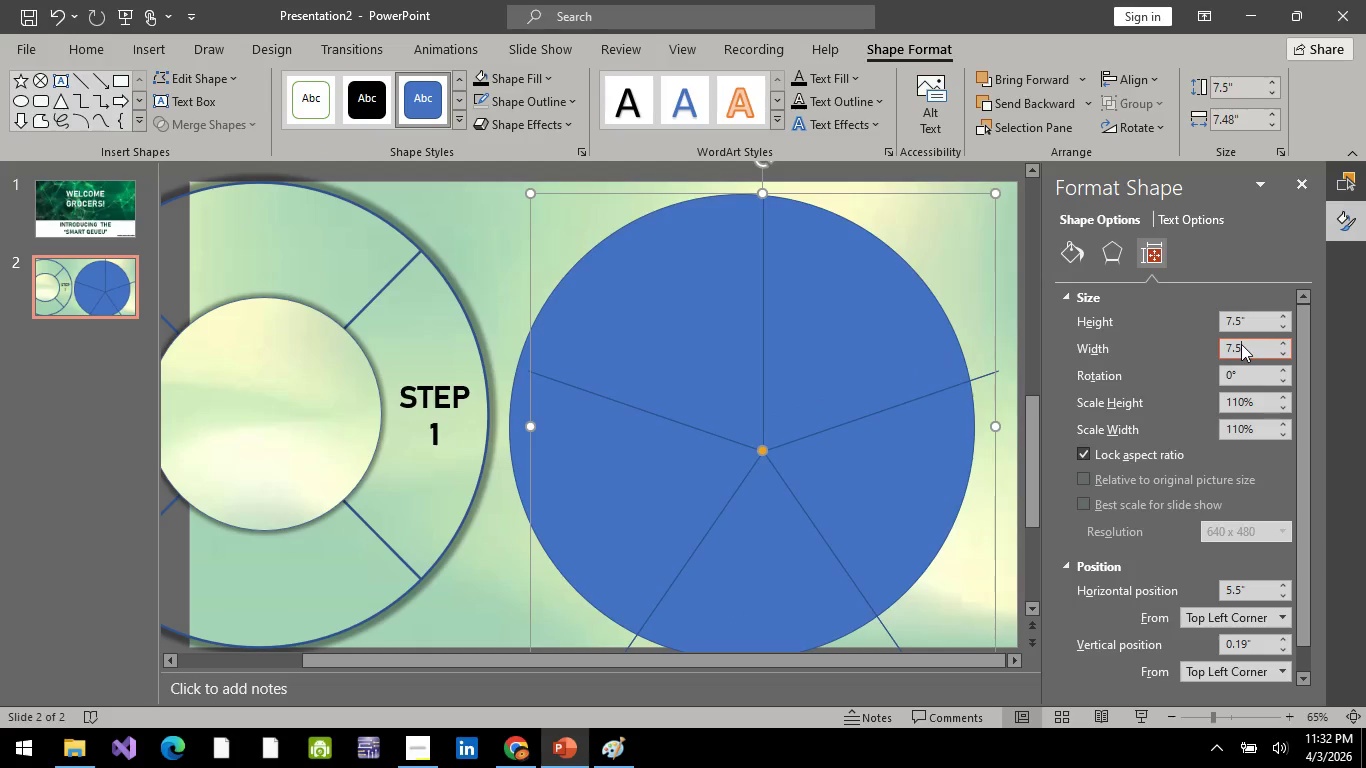 
key(5)
 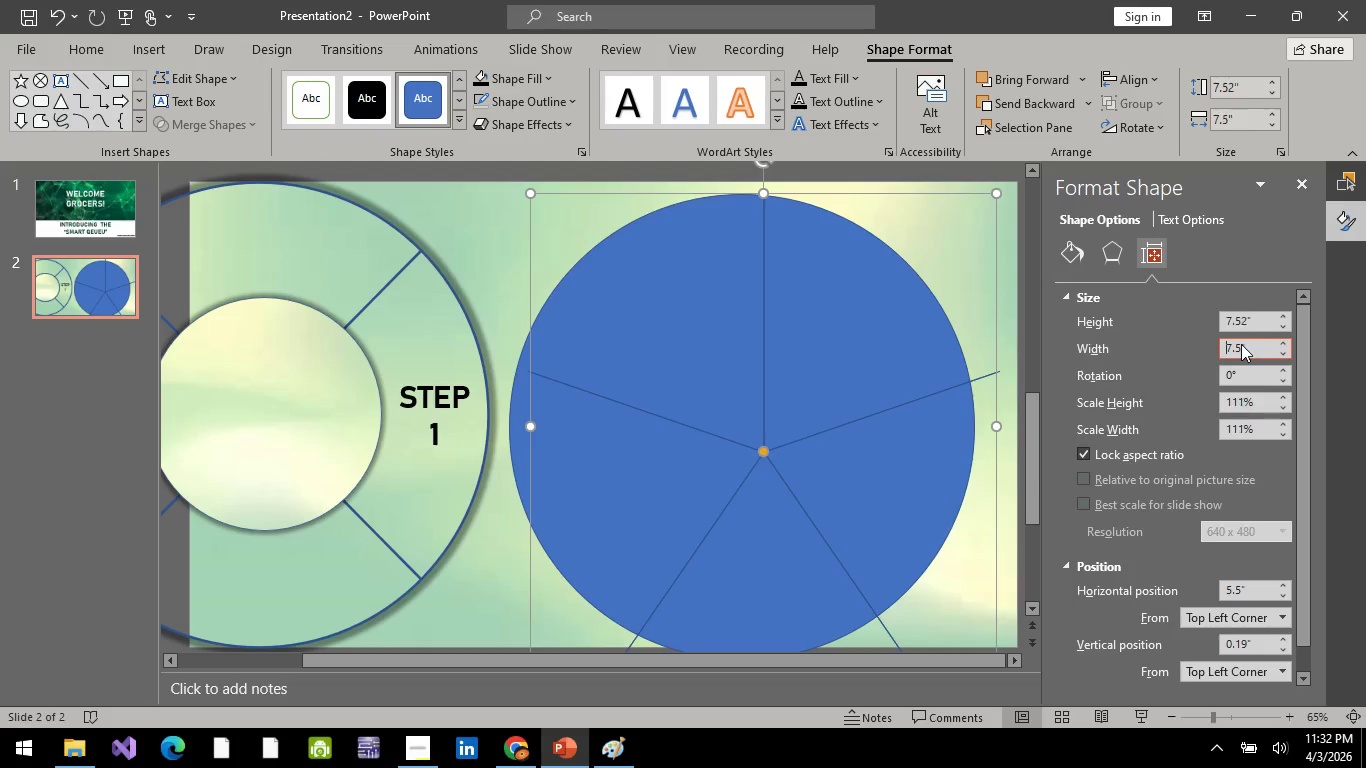 
key(Enter)
 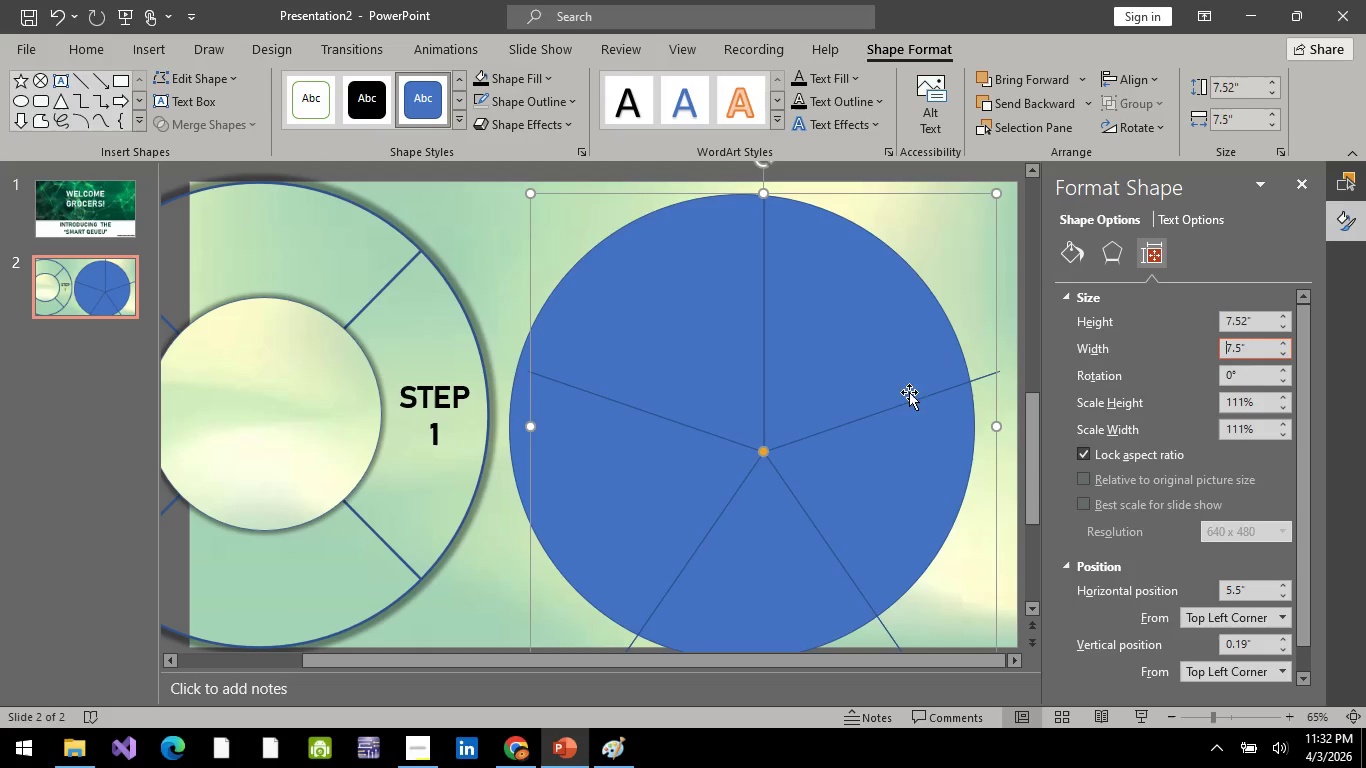 
key(Control+ControlLeft)
 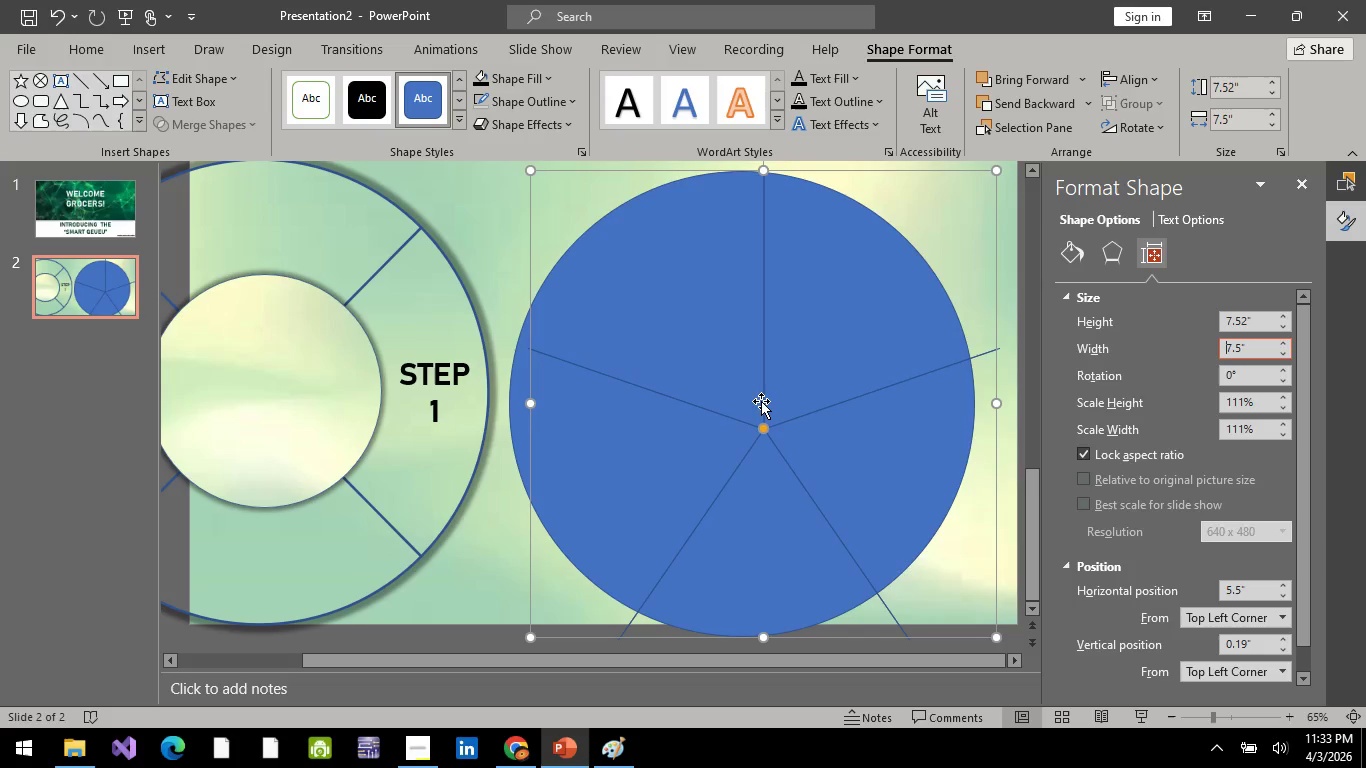 
scroll: coordinate [910, 424], scroll_direction: down, amount: 1.0
 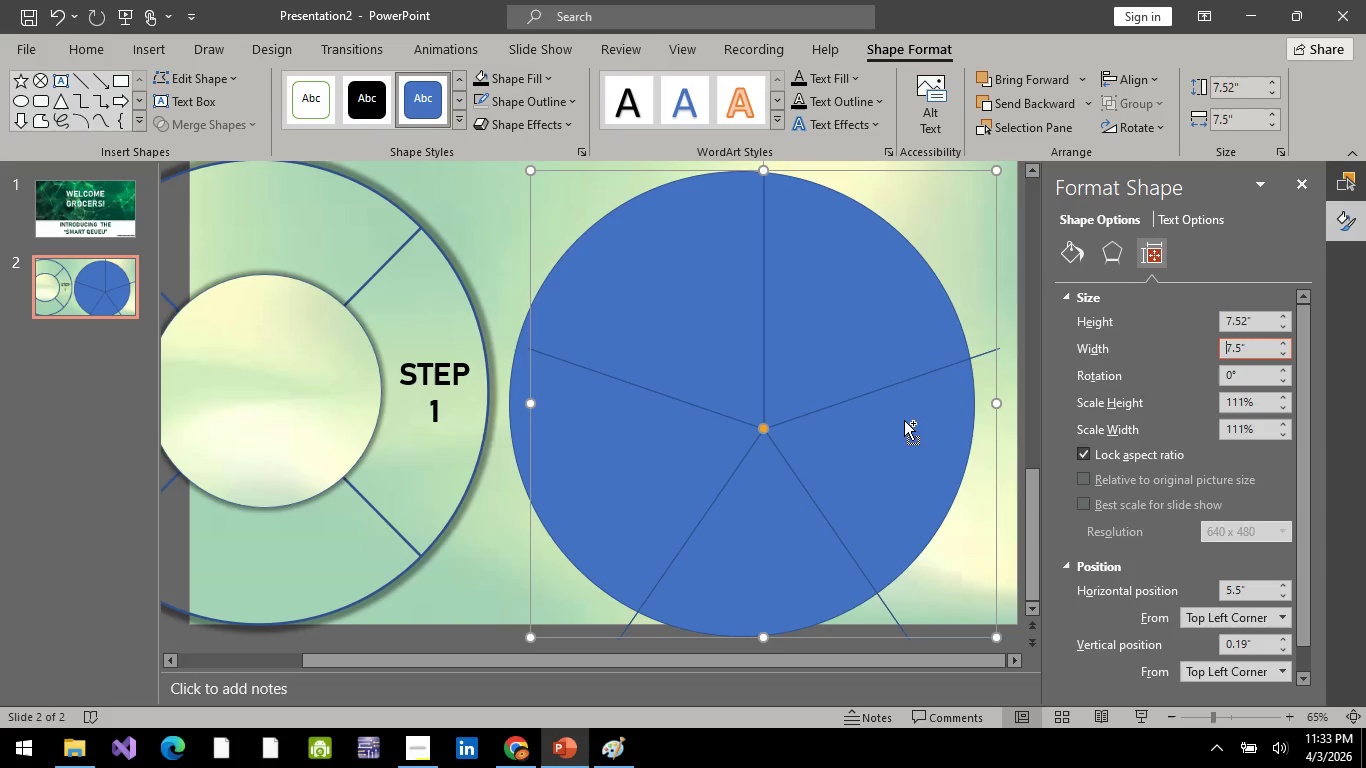 
left_click_drag(start_coordinate=[763, 400], to_coordinate=[739, 367])
 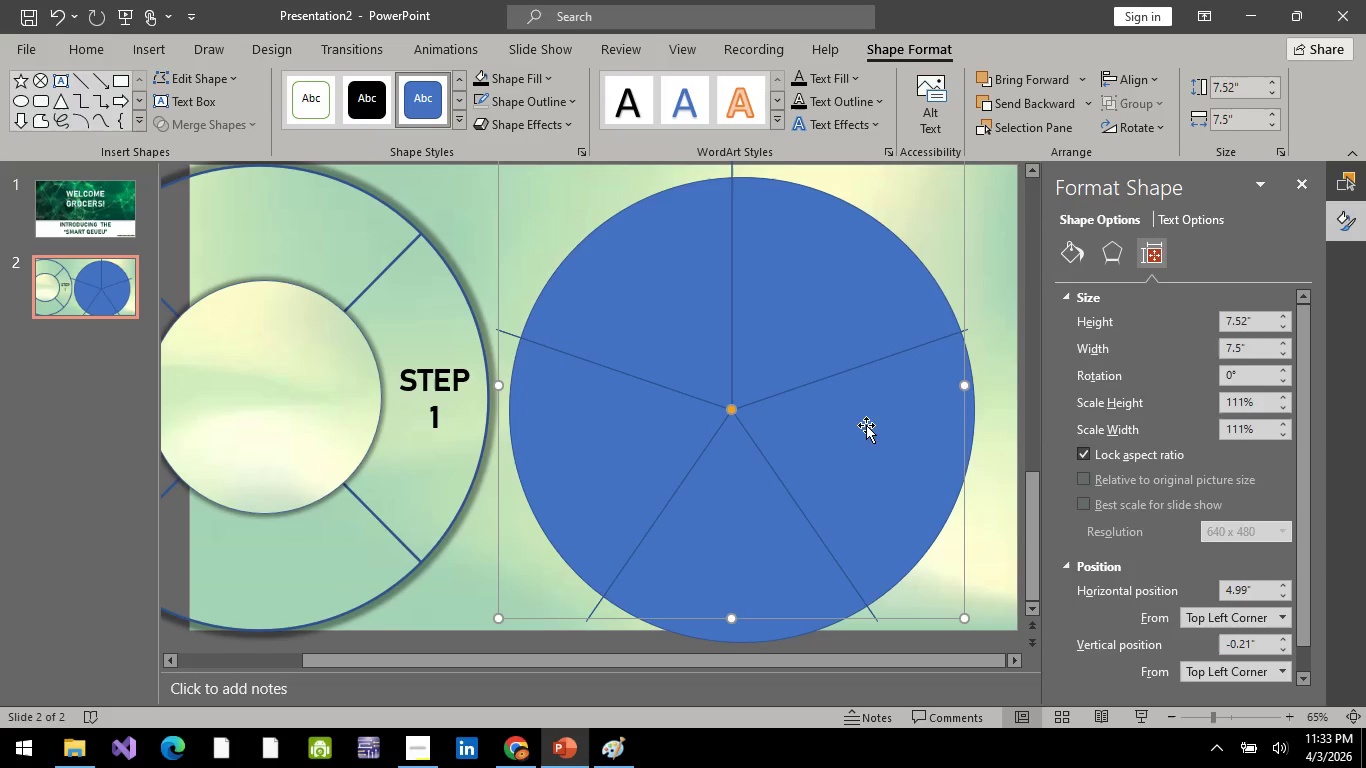 
hold_key(key=ControlLeft, duration=1.52)
scroll: coordinate [834, 436], scroll_direction: down, amount: 2.0
 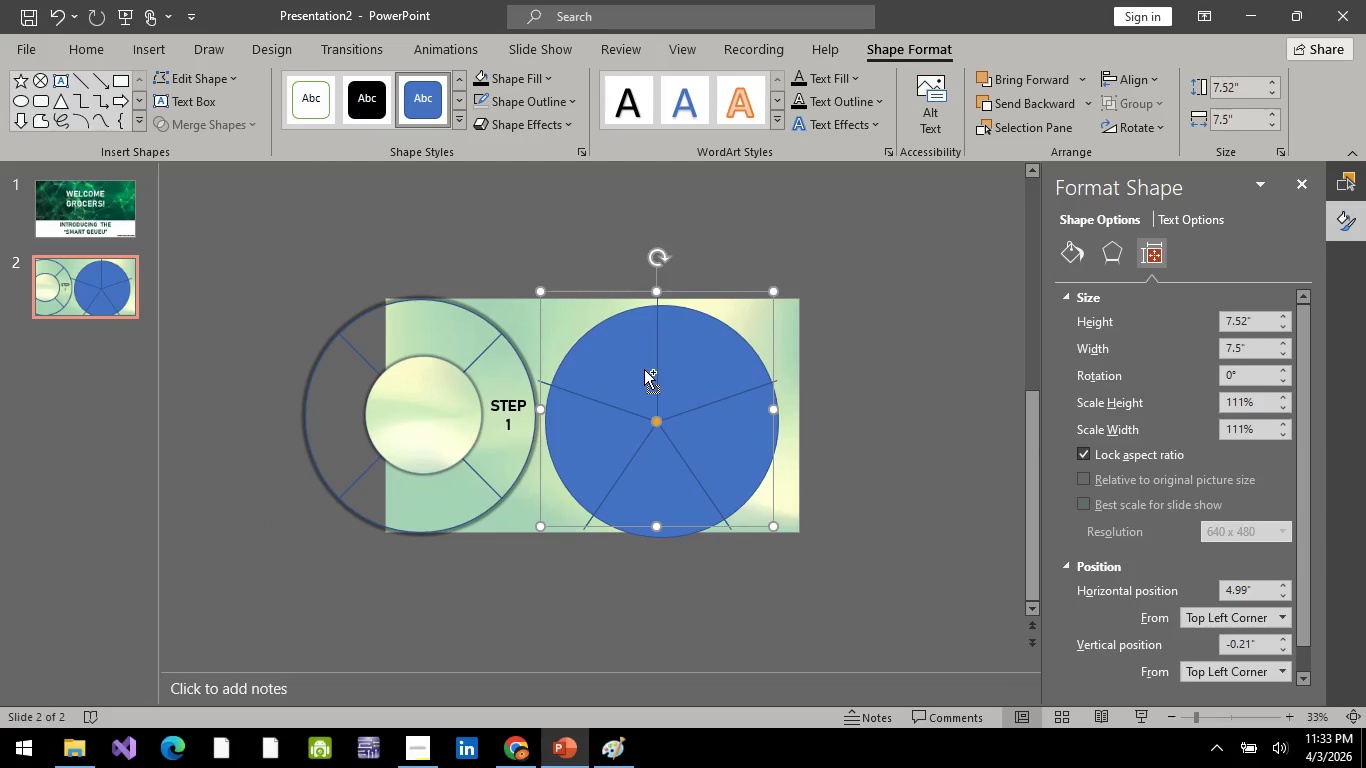 
hold_key(key=ControlLeft, duration=0.41)
scroll: coordinate [644, 369], scroll_direction: up, amount: 1.0
 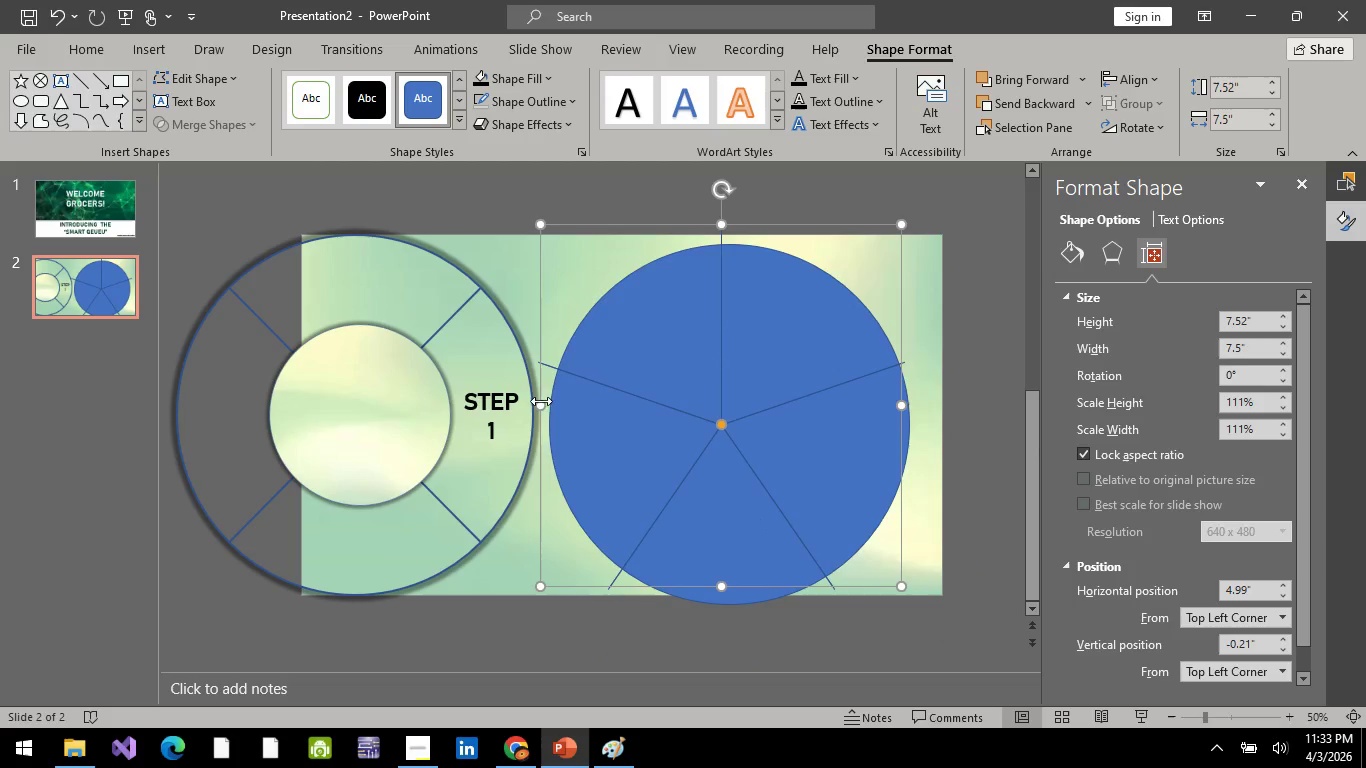 
left_click_drag(start_coordinate=[538, 409], to_coordinate=[502, 425])
 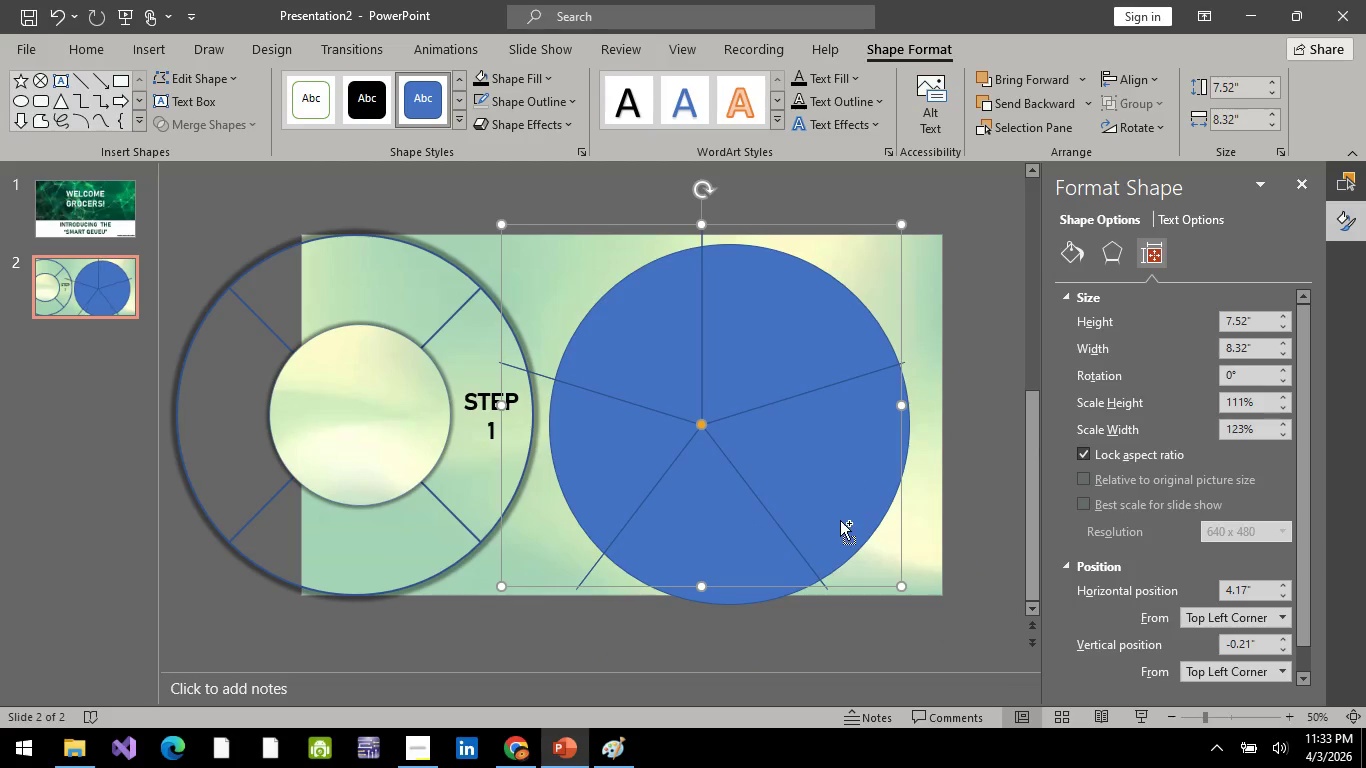 
key(Control+ControlLeft)
 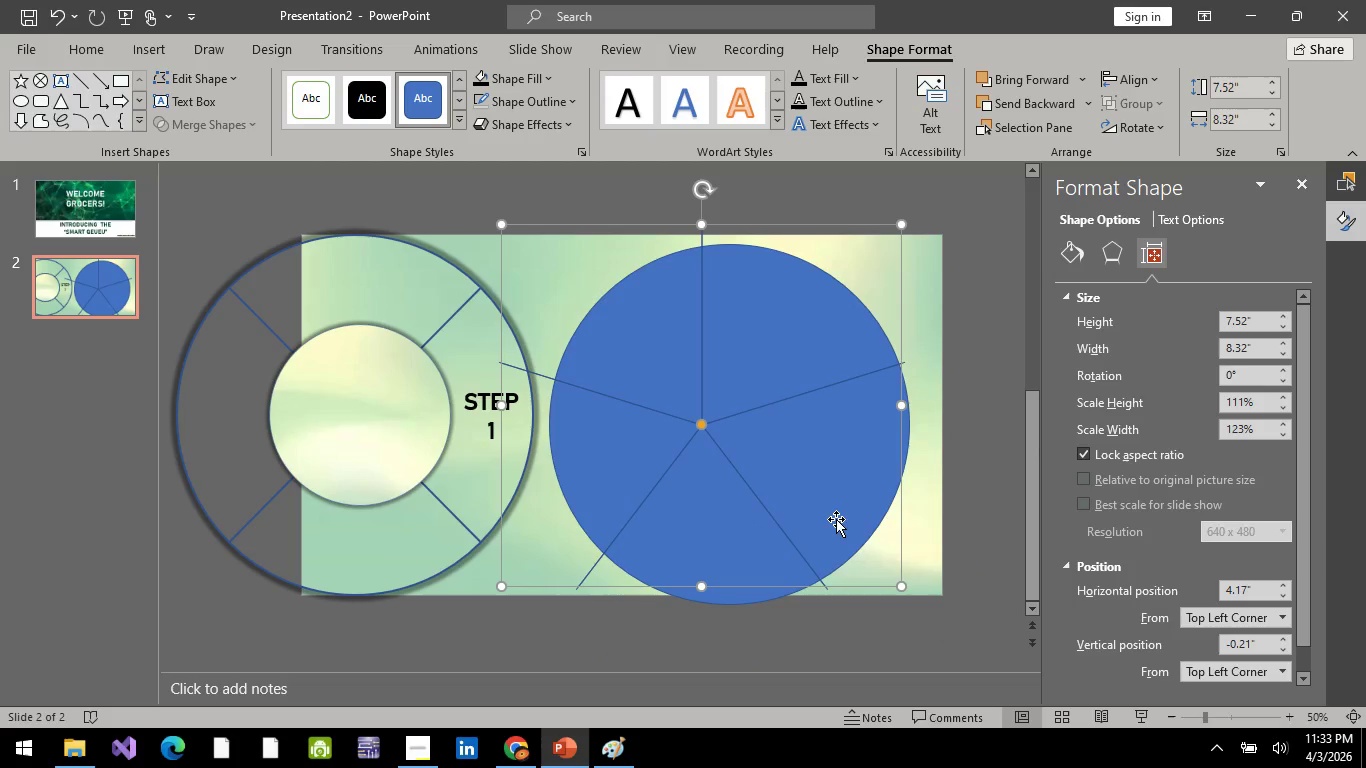 
key(Control+ControlLeft)
 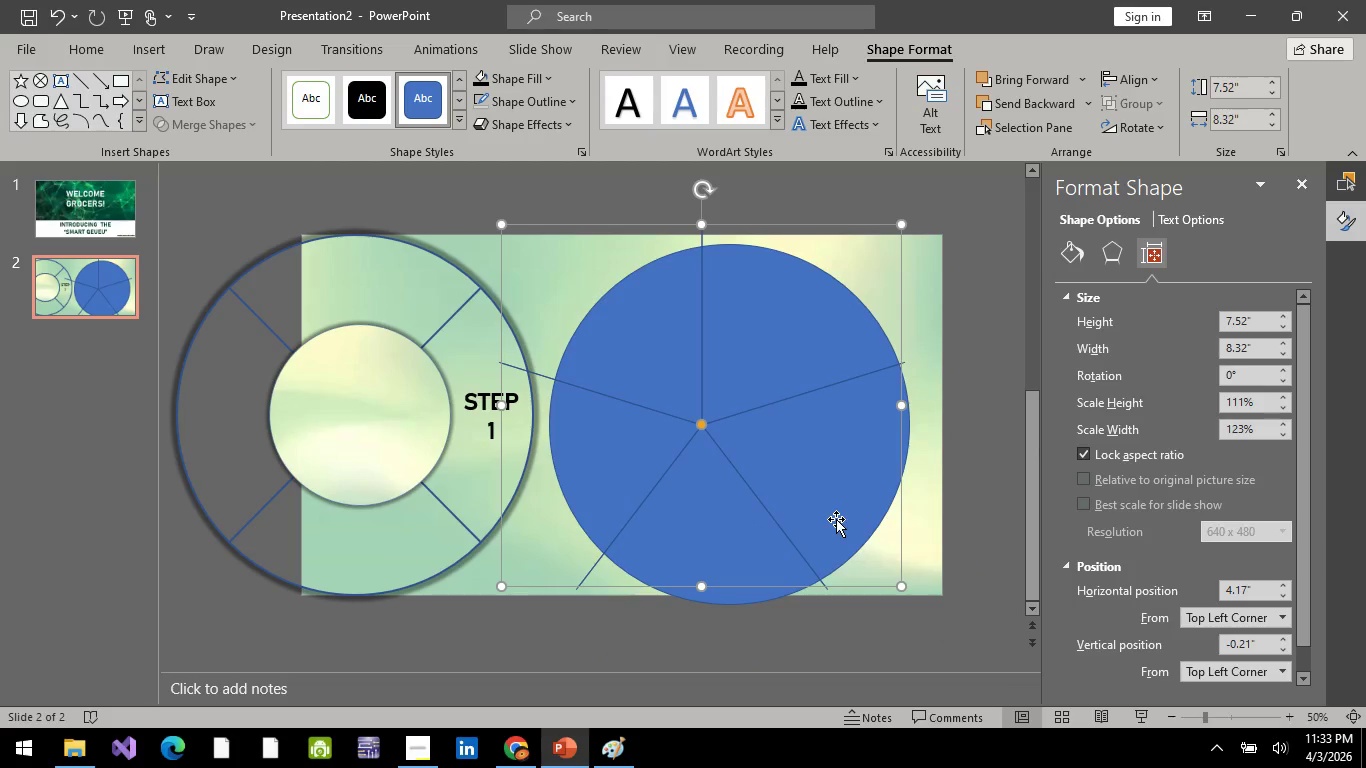 
key(Control+ControlLeft)
 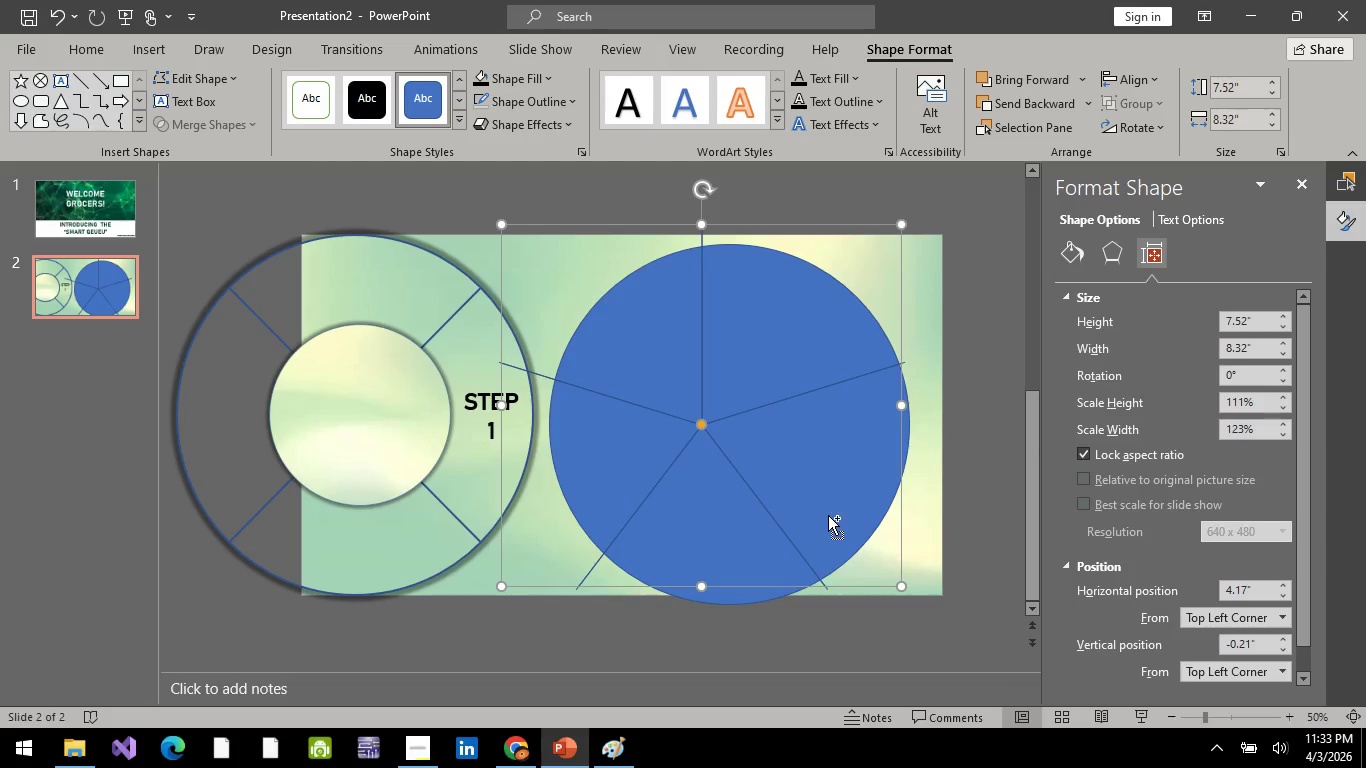 
key(Control+Z)
 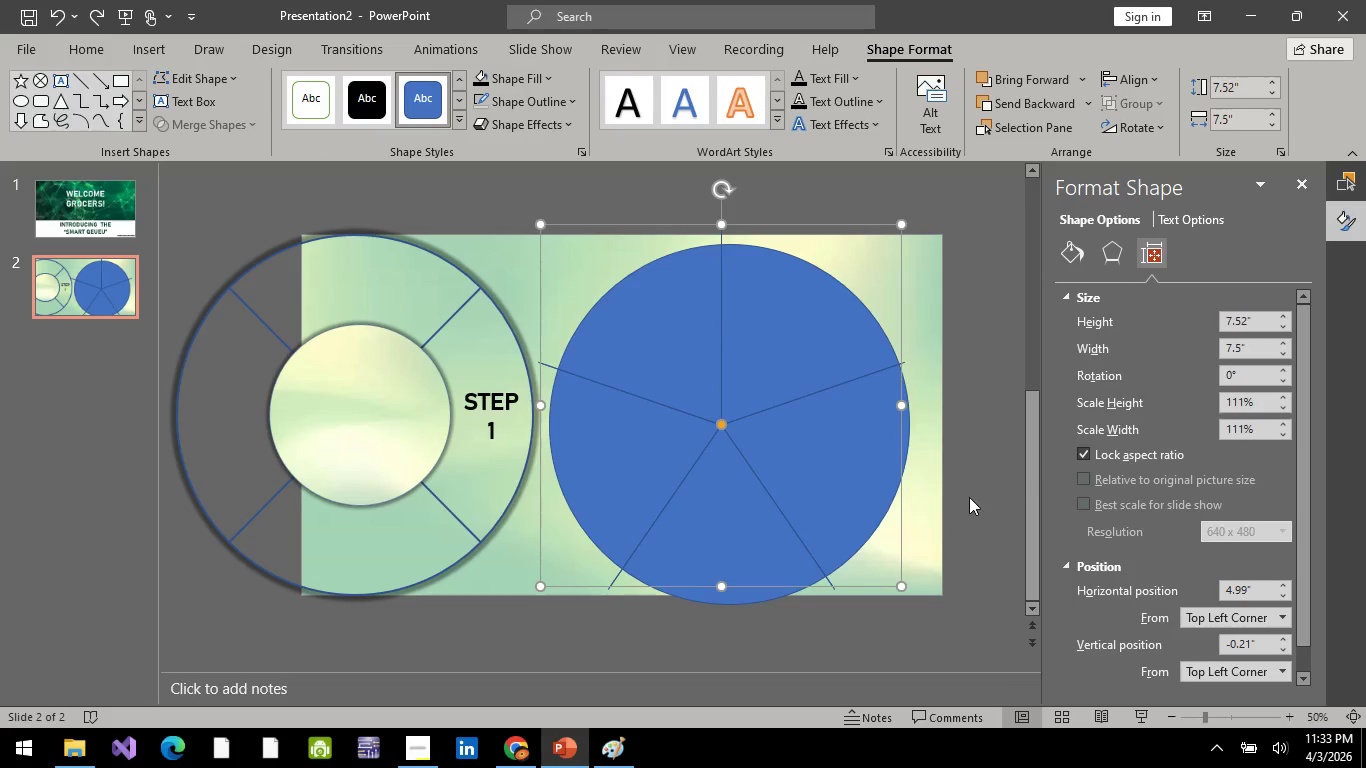 
key(Control+Z)
 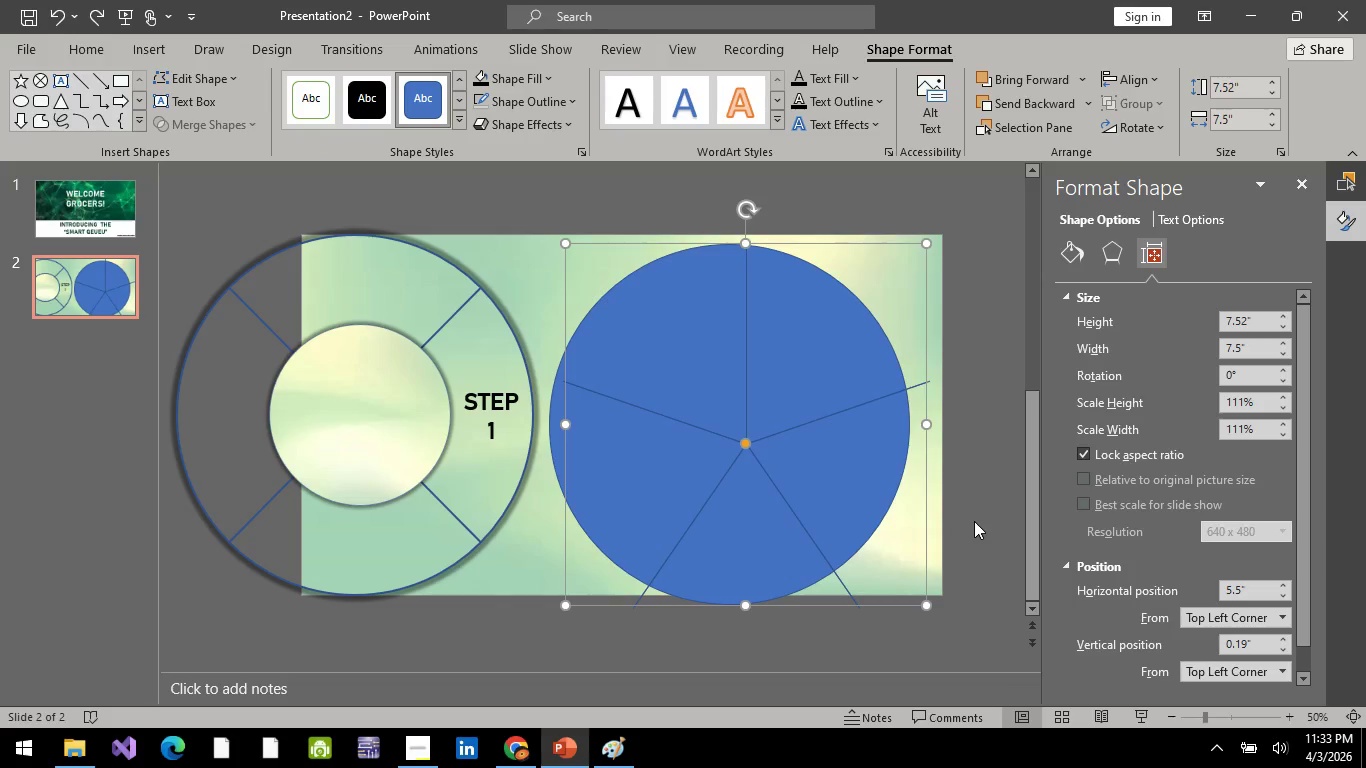 
key(Control+Z)
 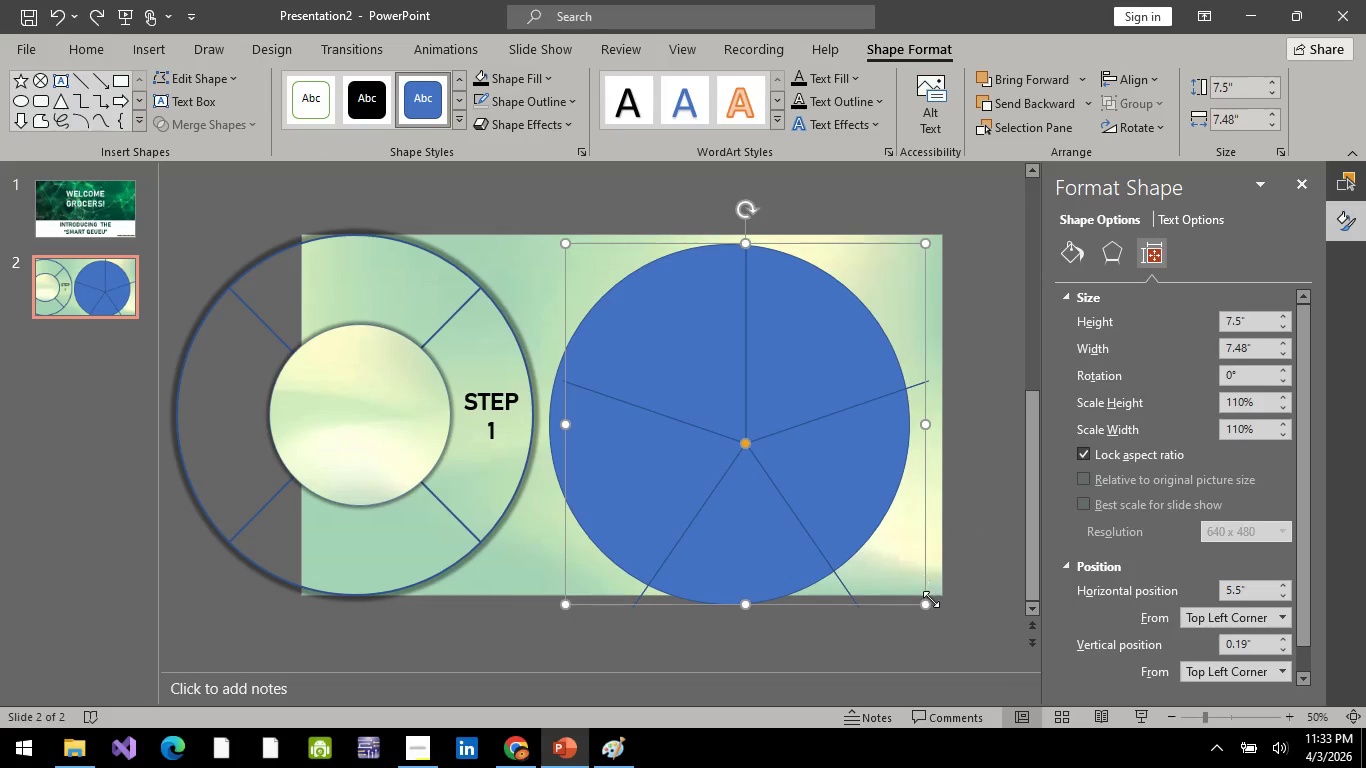 
left_click_drag(start_coordinate=[924, 602], to_coordinate=[853, 569])
 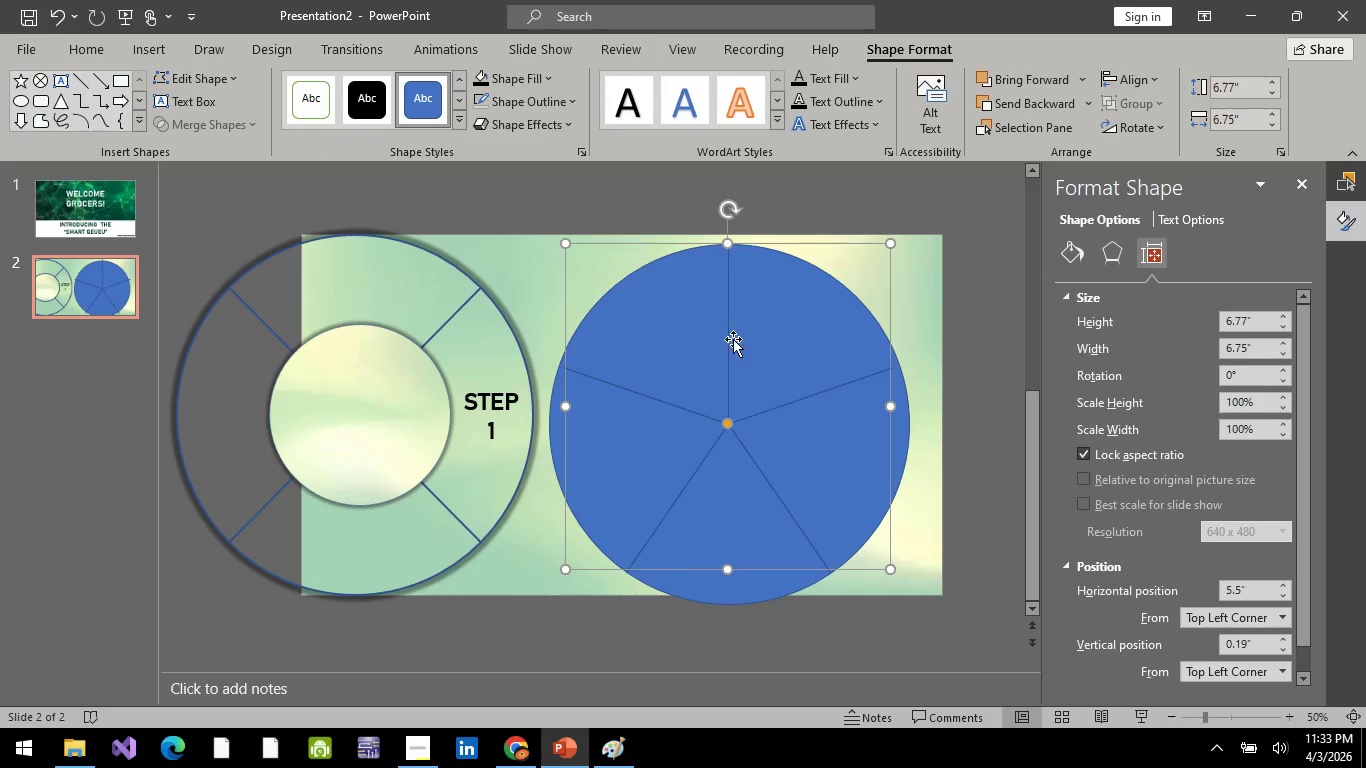 
hold_key(key=ControlLeft, duration=1.52)
scroll: coordinate [746, 363], scroll_direction: up, amount: 2.0
 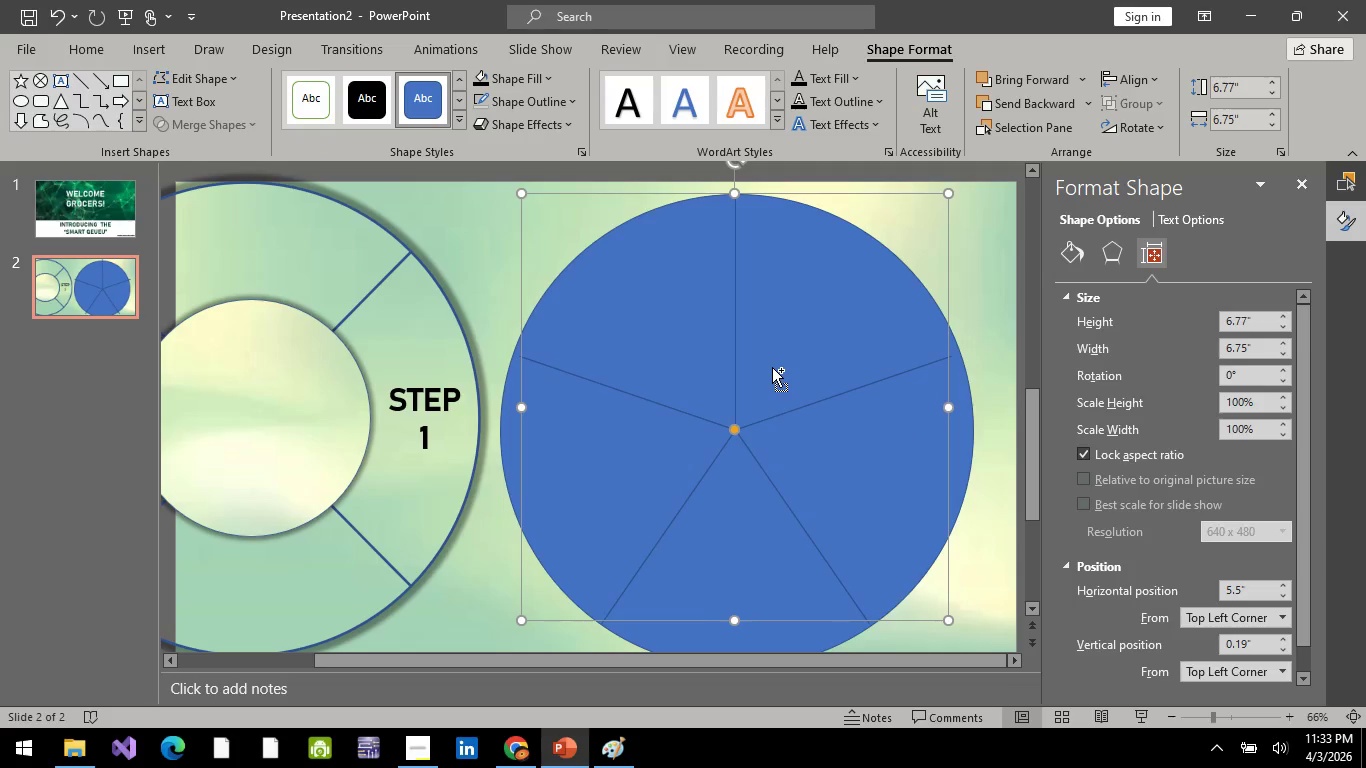 
hold_key(key=ControlLeft, duration=0.41)
scroll: coordinate [772, 367], scroll_direction: up, amount: 1.0
 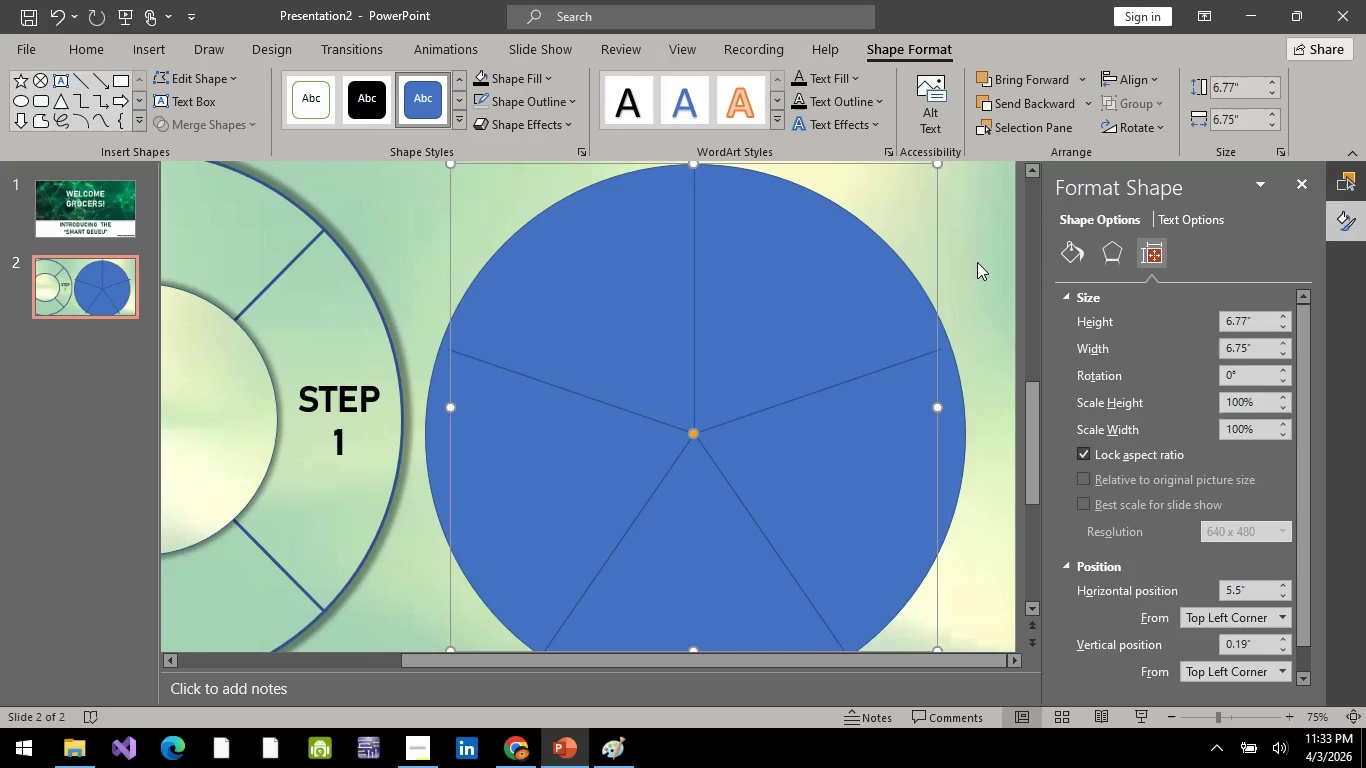 
left_click([977, 262])
 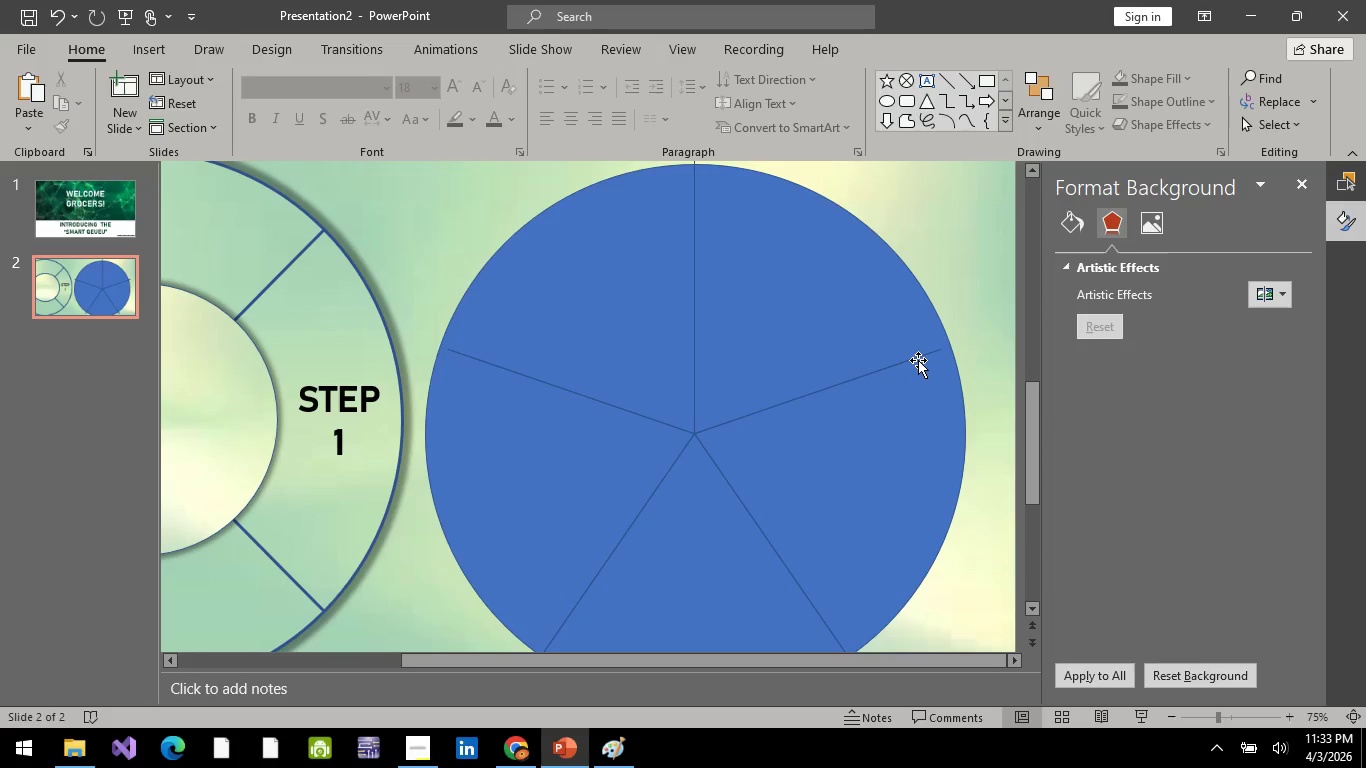 
left_click([918, 360])
 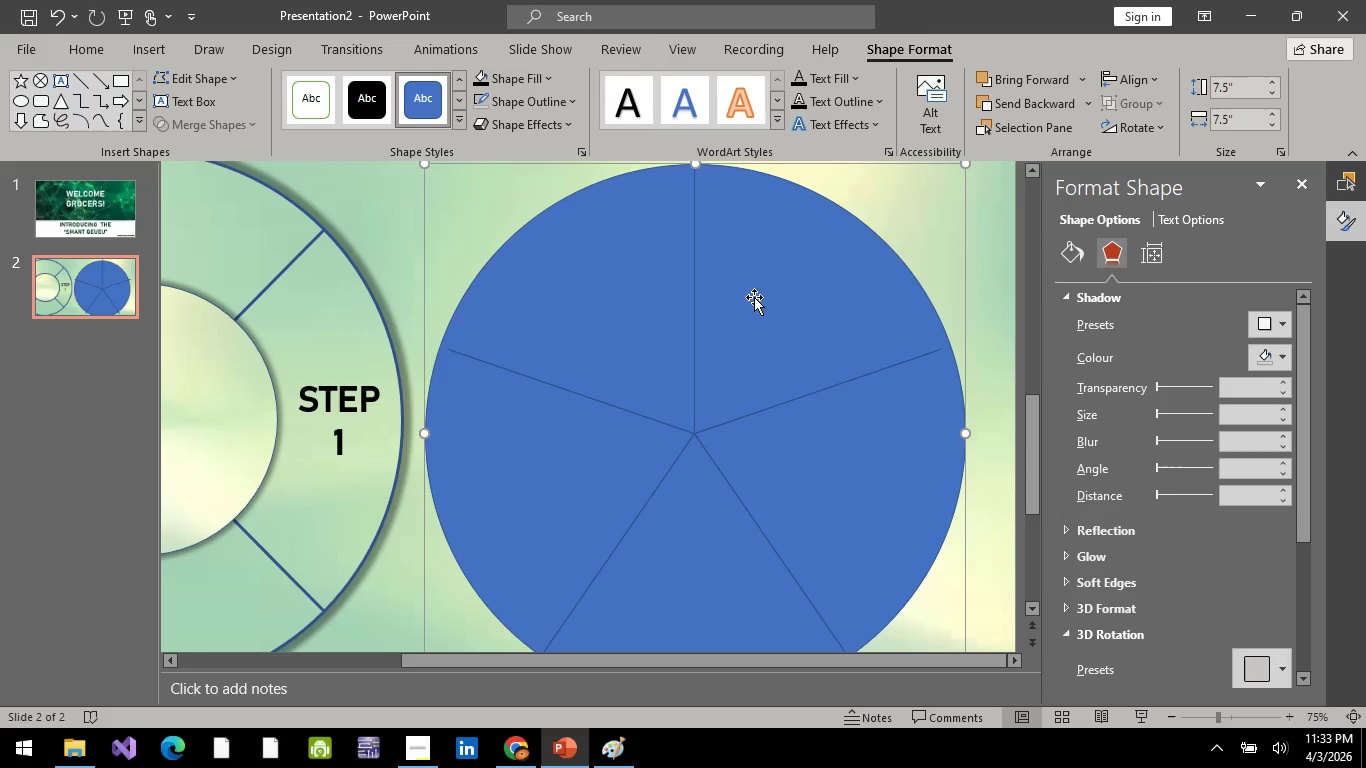 
scroll: coordinate [848, 269], scroll_direction: up, amount: 2.0
 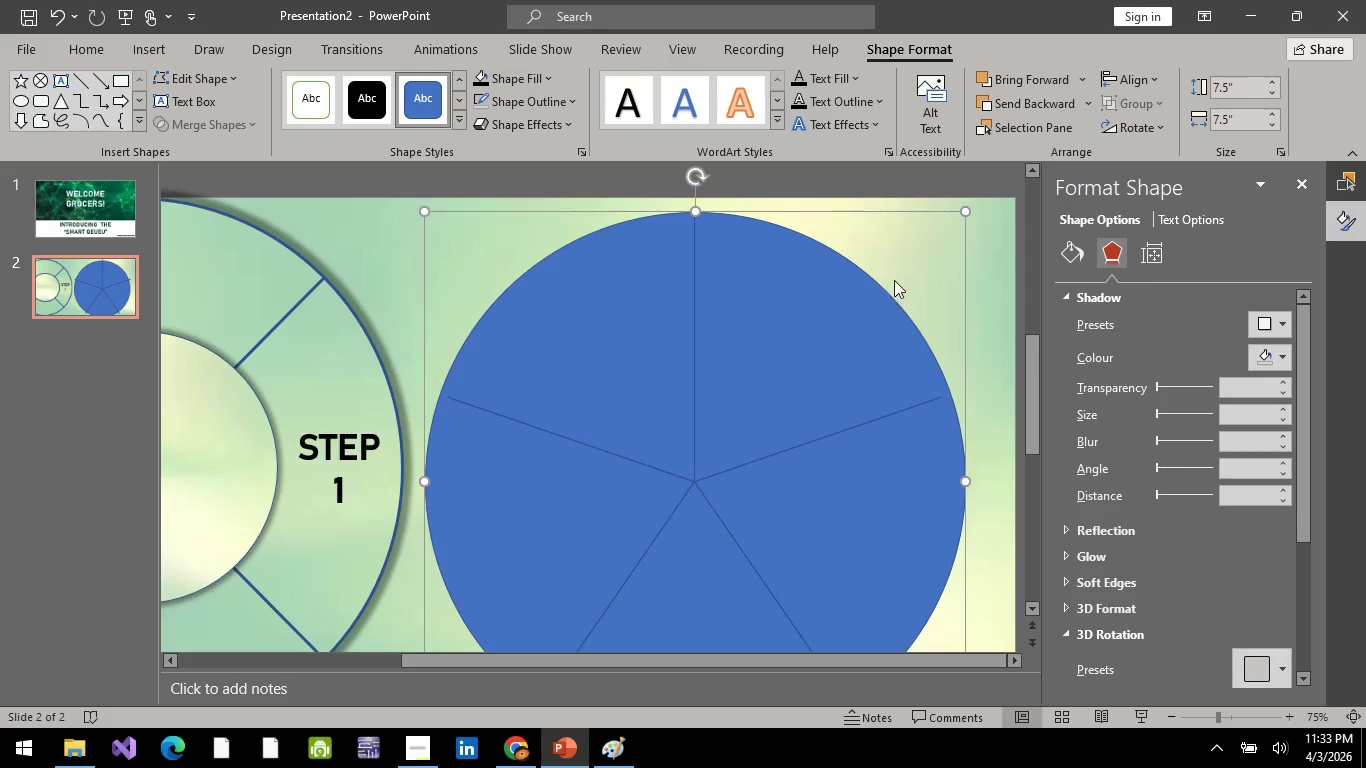 
left_click([894, 280])
 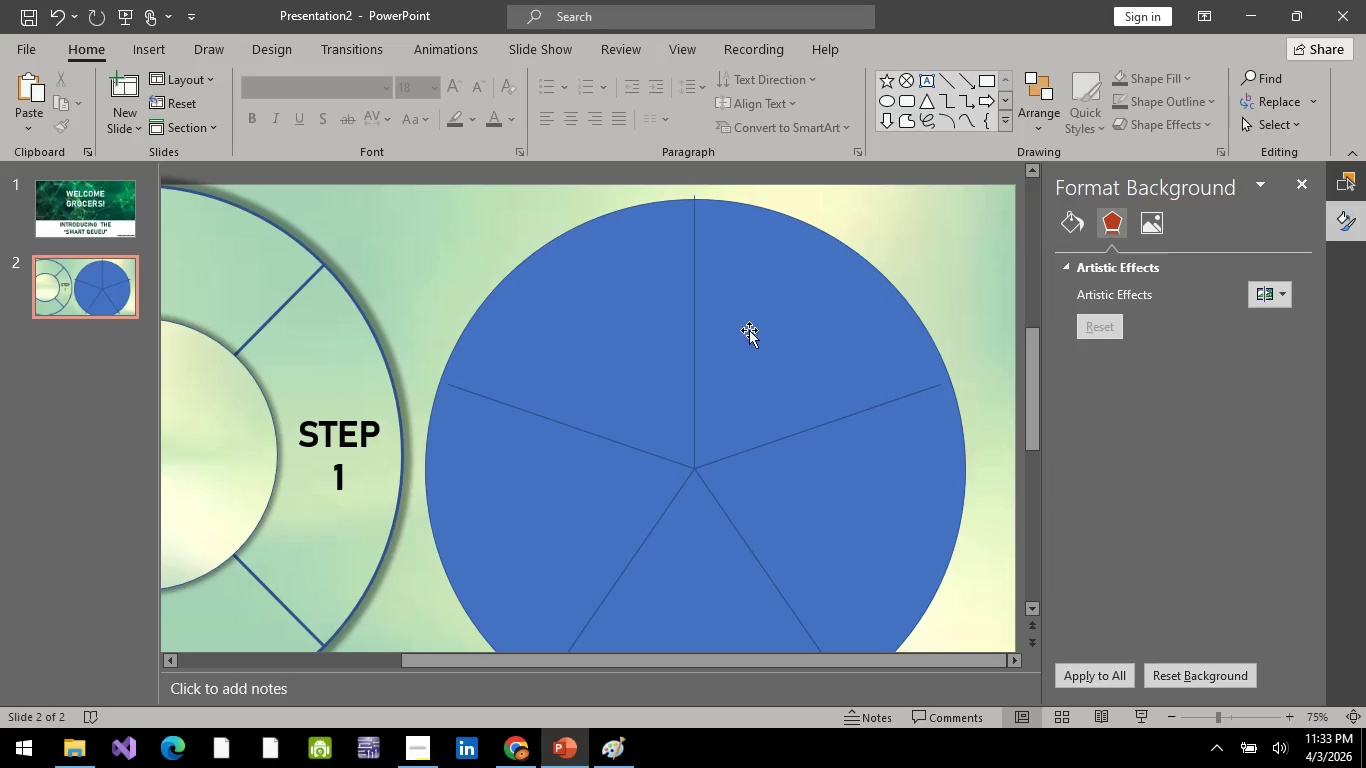 
scroll: coordinate [712, 383], scroll_direction: down, amount: 2.0
 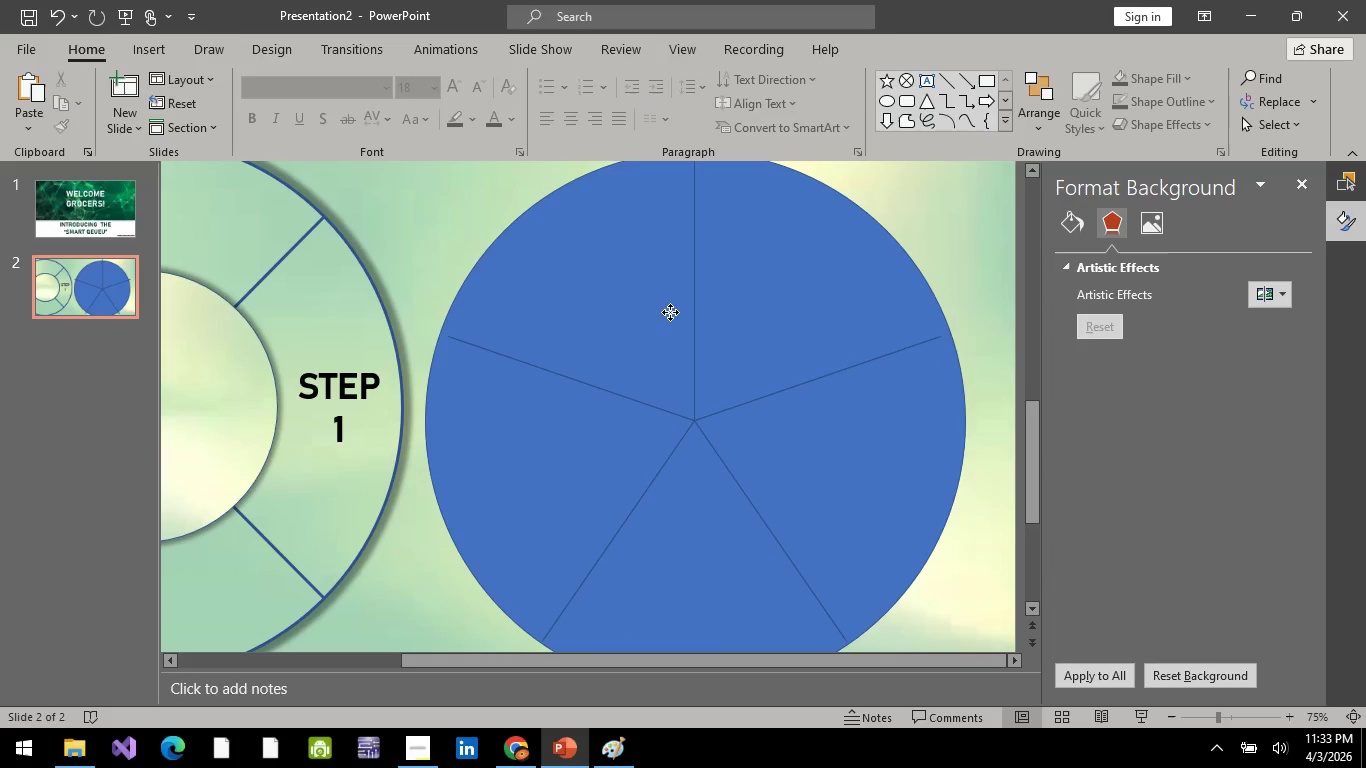 
left_click([670, 312])
 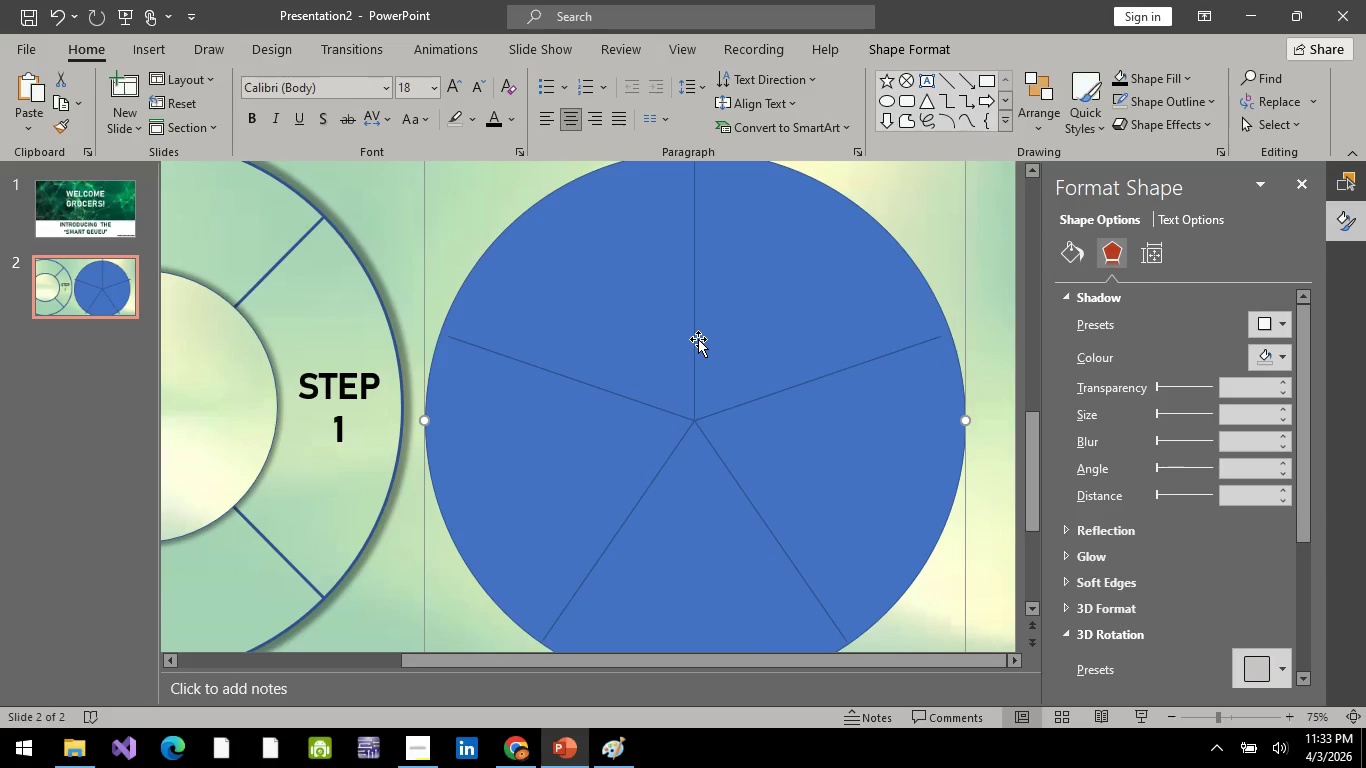 
key(ArrowDown)
 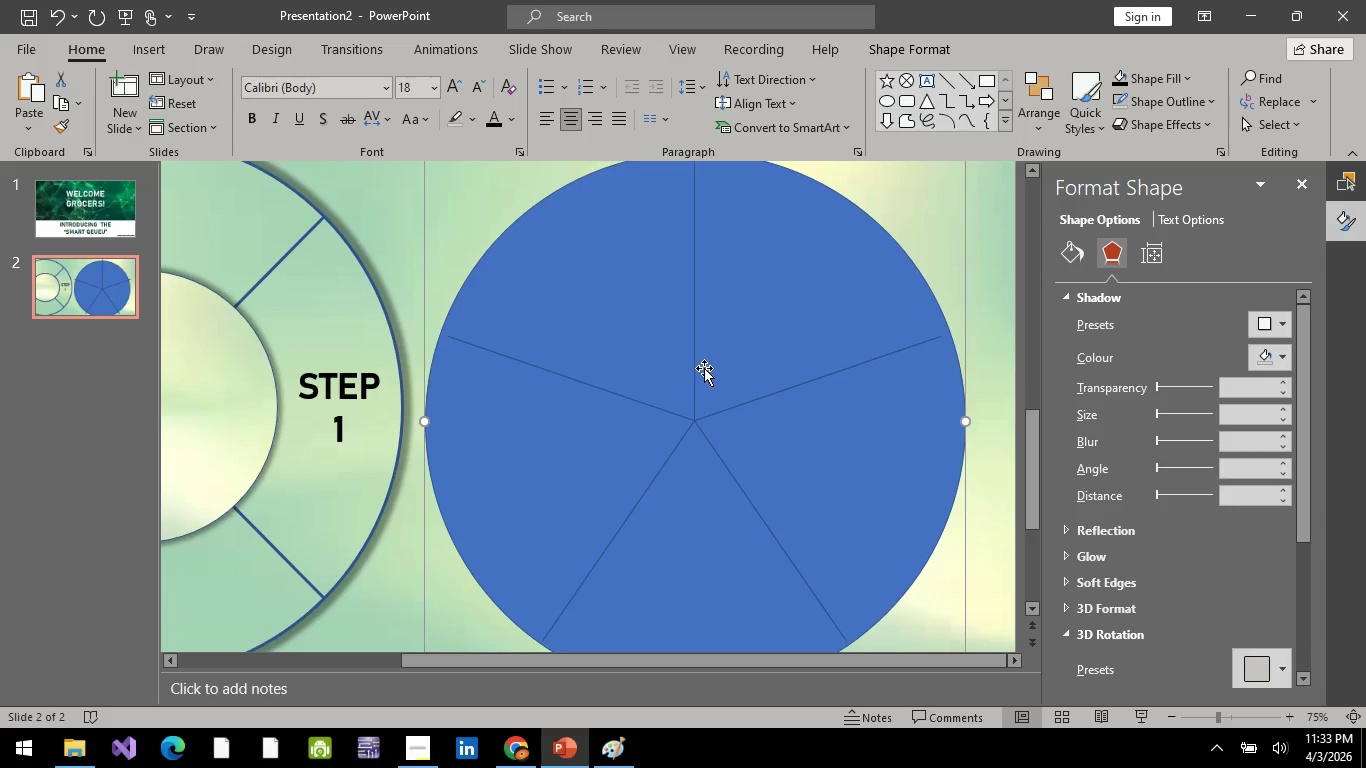 
scroll: coordinate [704, 368], scroll_direction: down, amount: 3.0
 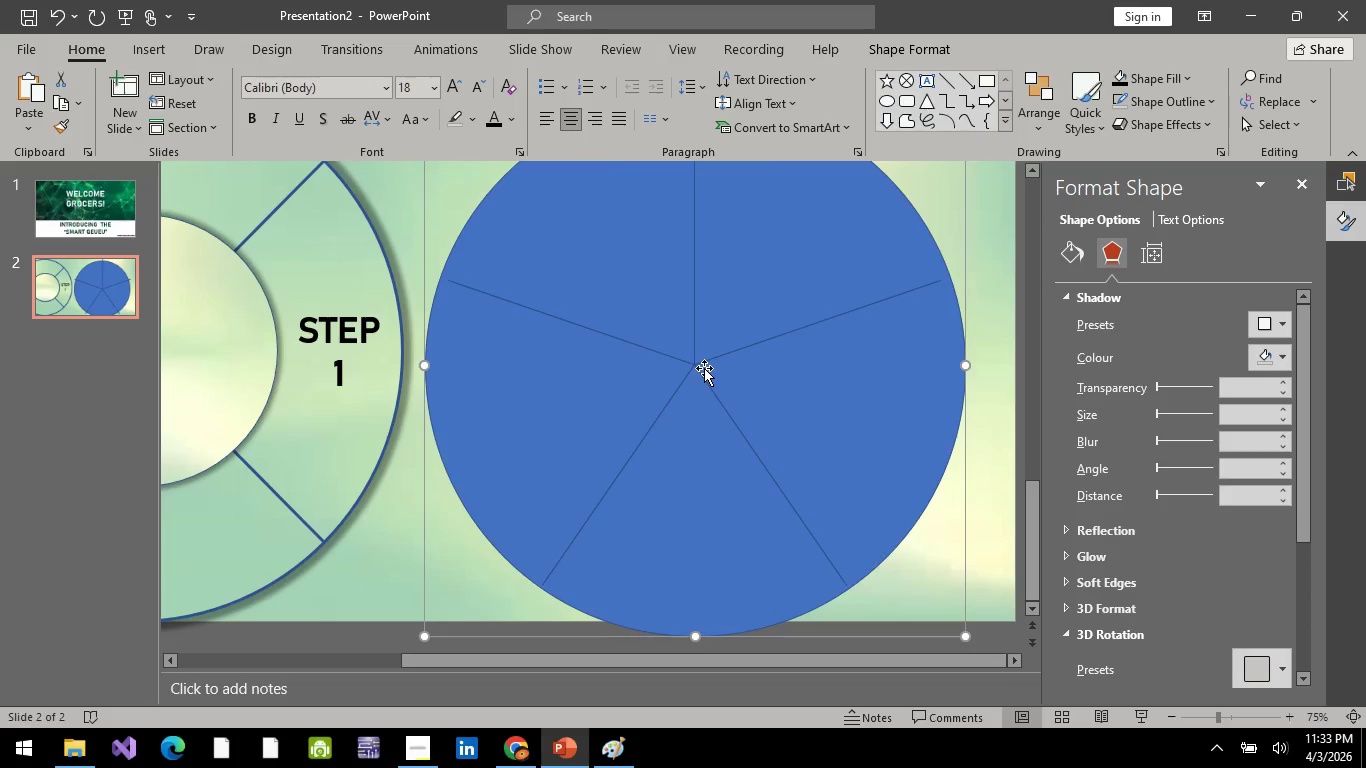 
key(ArrowDown)
 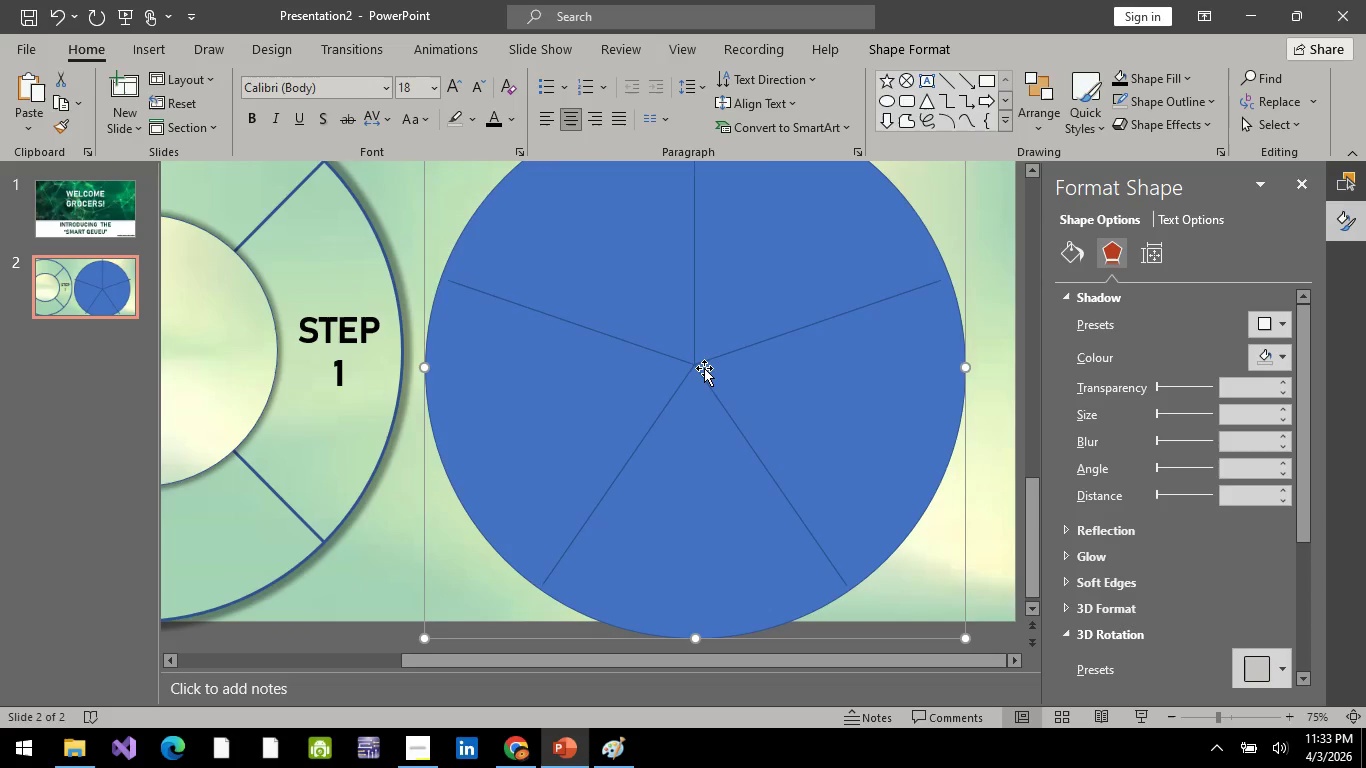 
key(ArrowDown)
 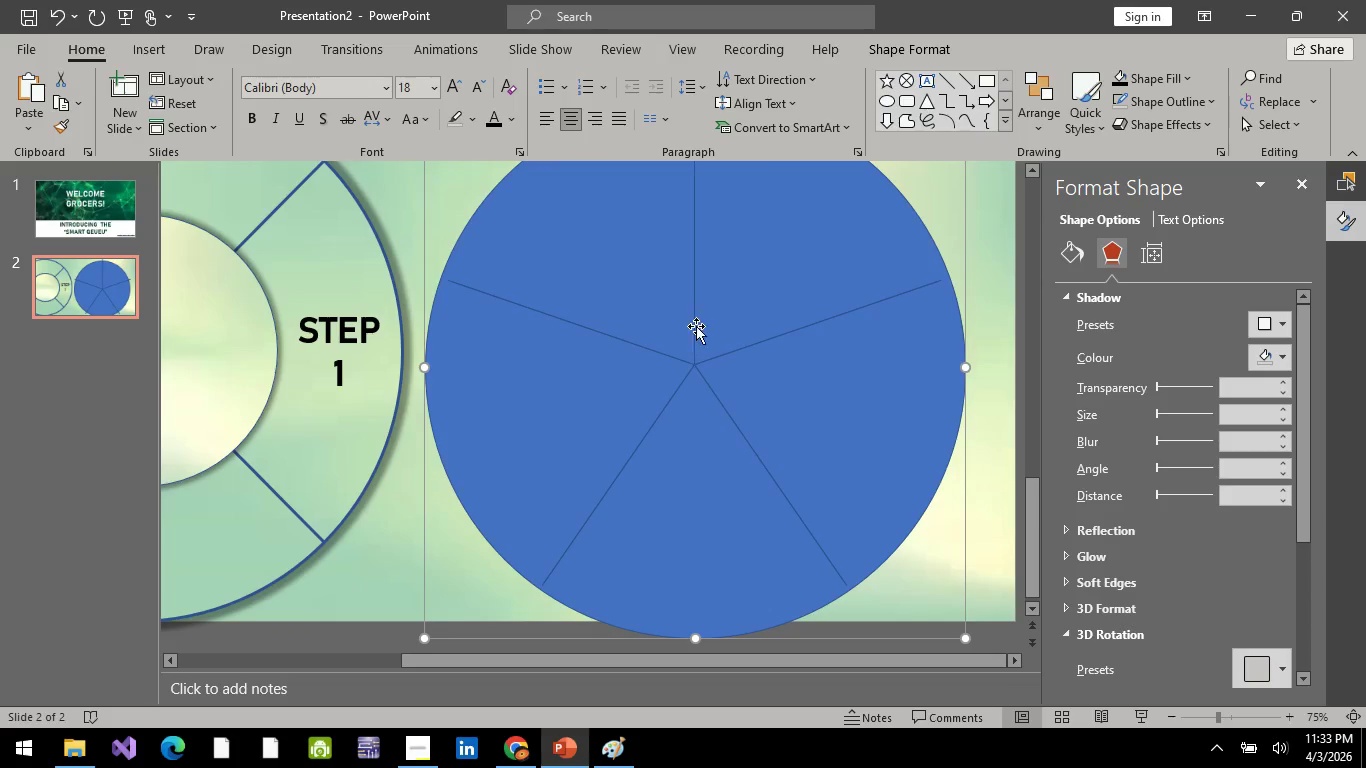 
left_click([699, 320])
 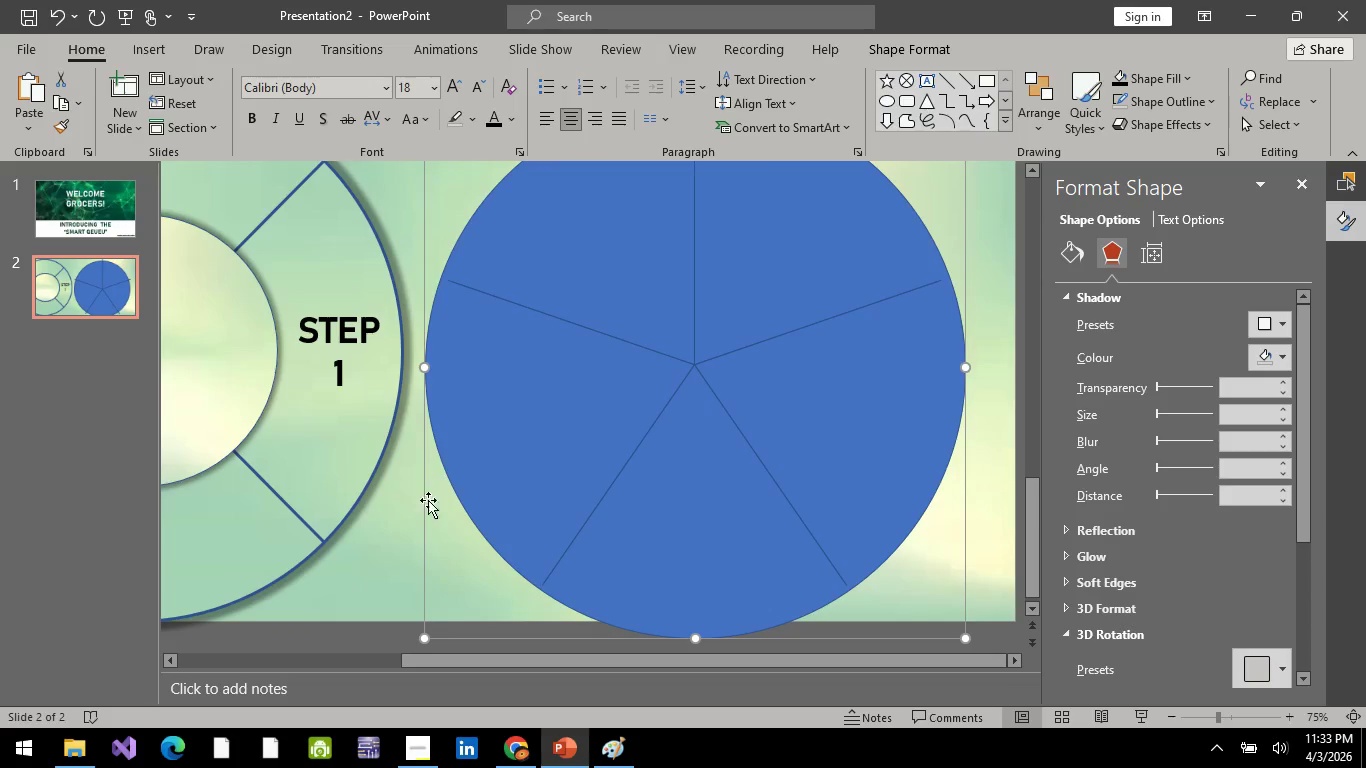 
key(ArrowDown)
 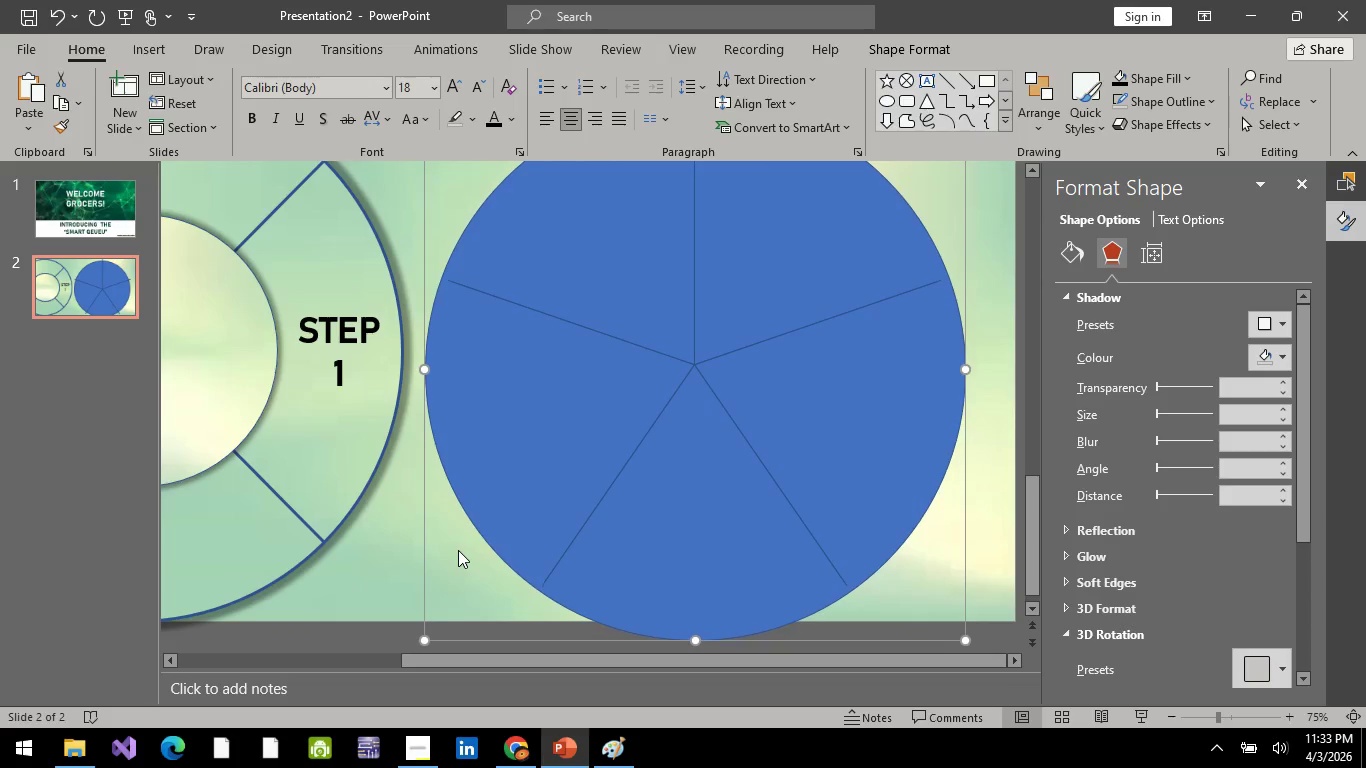 
hold_key(key=ArrowDown, duration=0.78)
 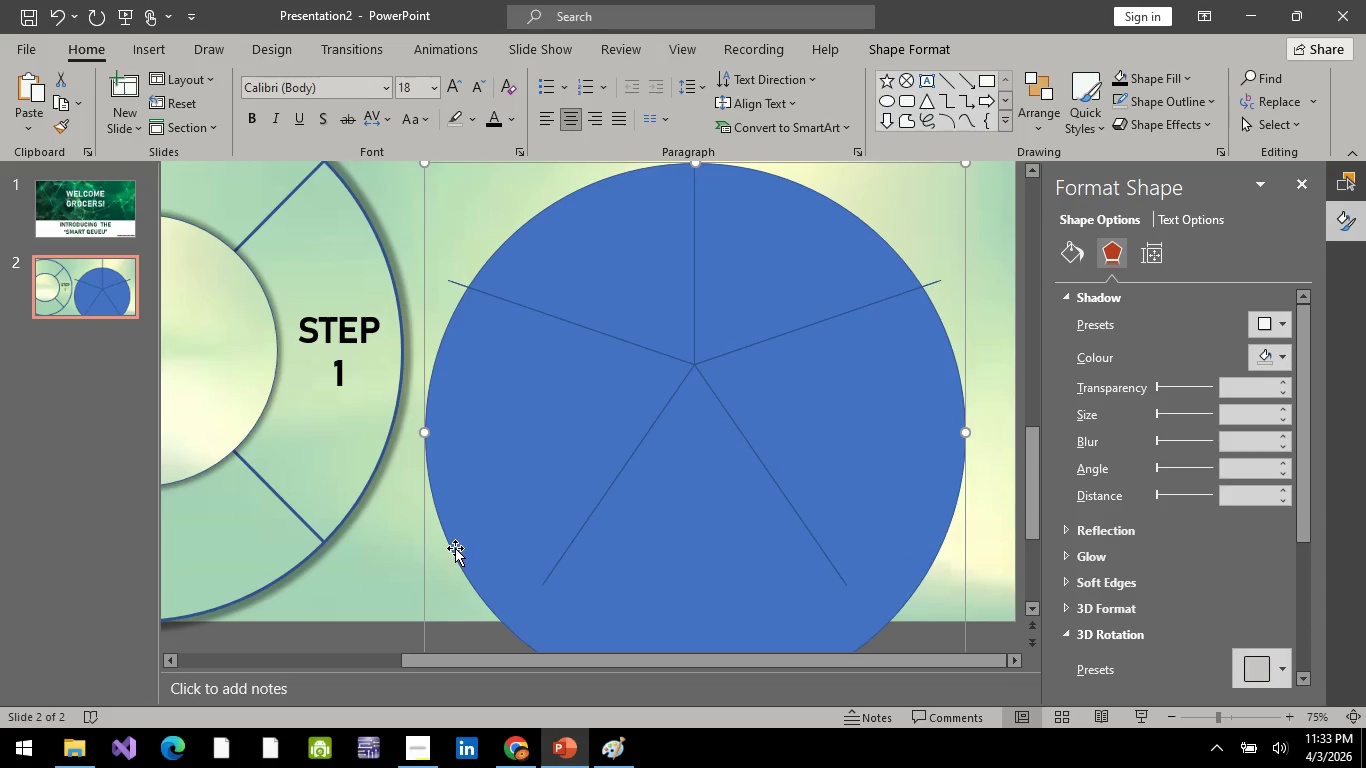 
hold_key(key=ArrowUp, duration=0.66)
 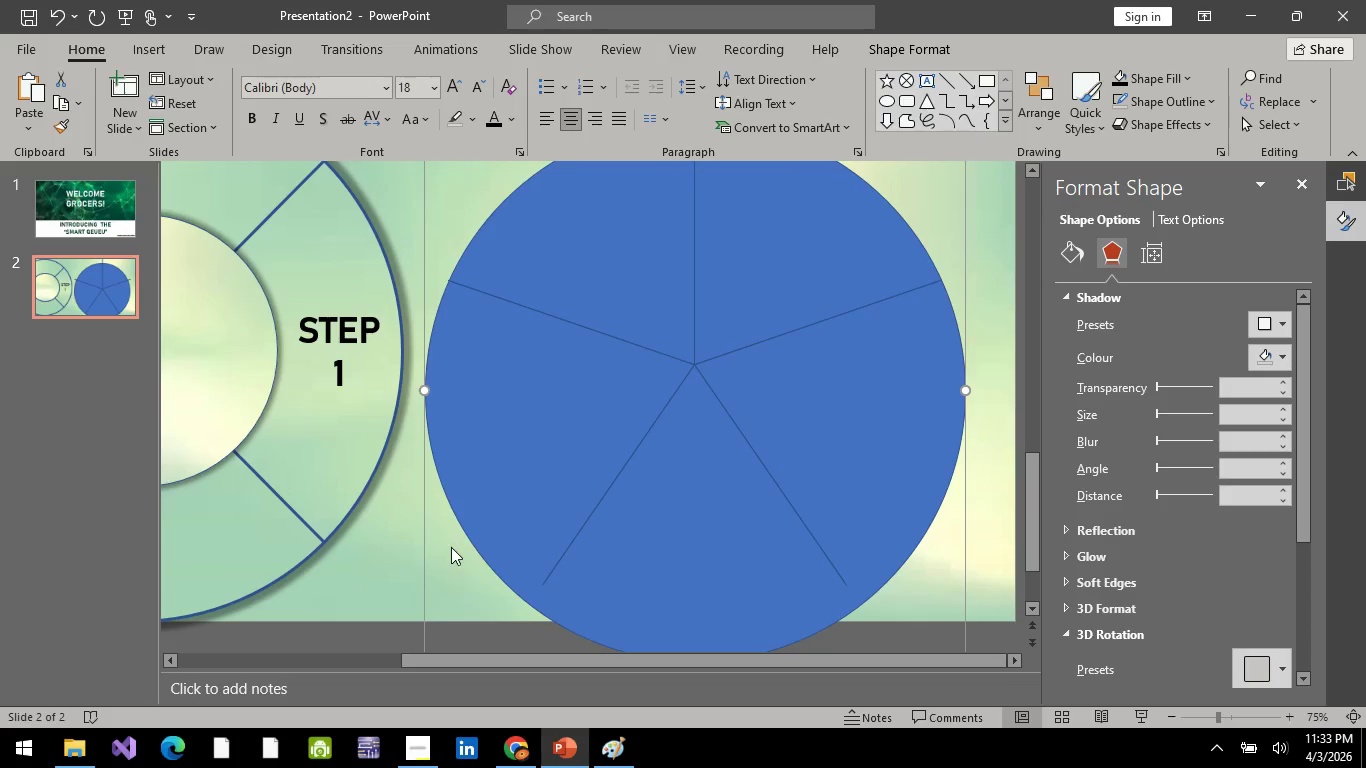 
hold_key(key=ArrowUp, duration=0.5)
 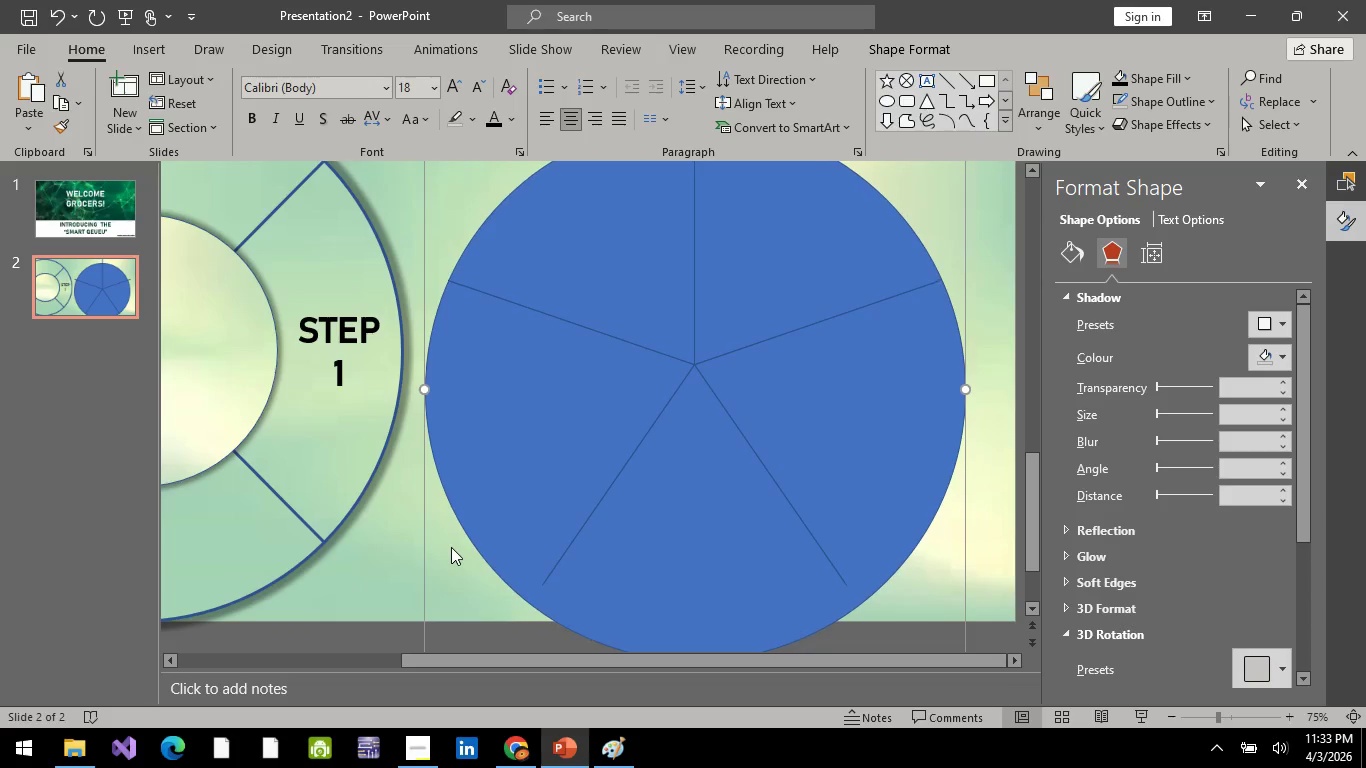 
key(ArrowUp)
 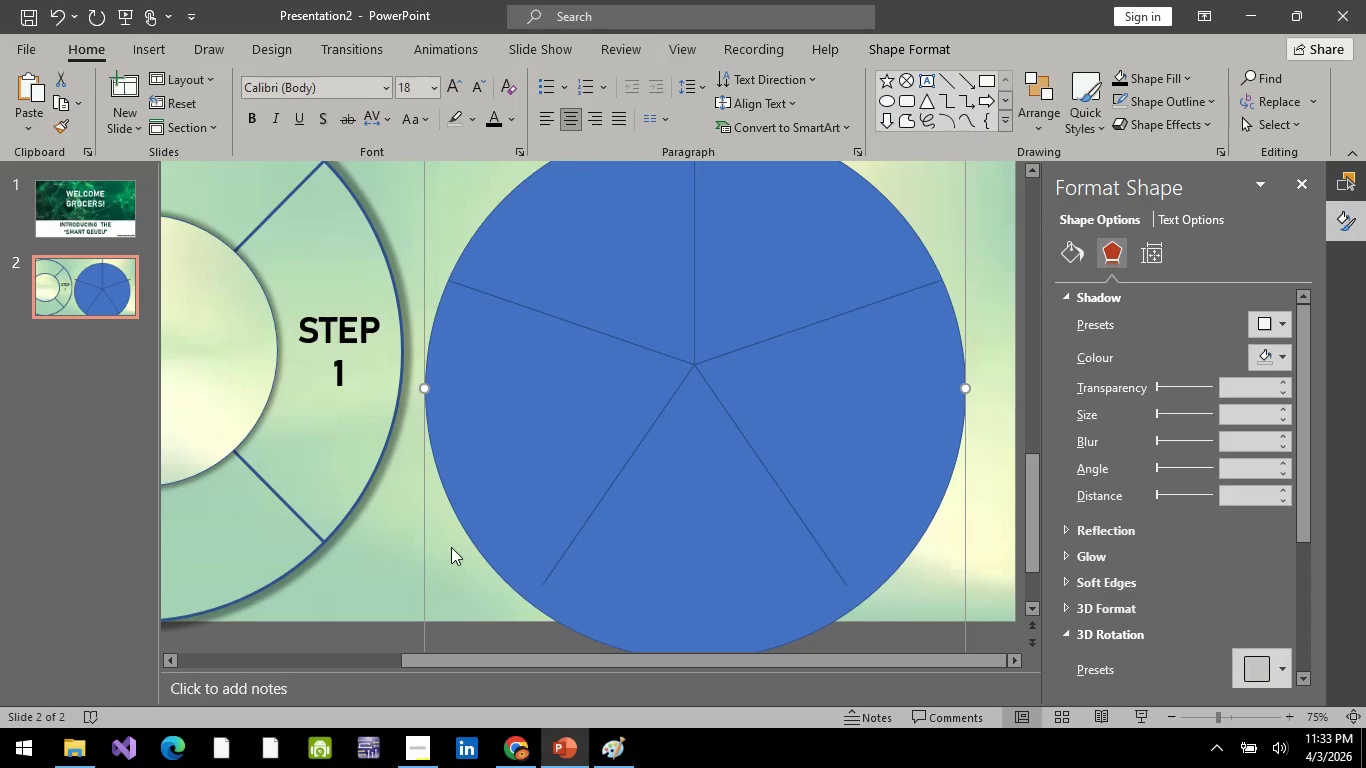 
key(ArrowUp)
 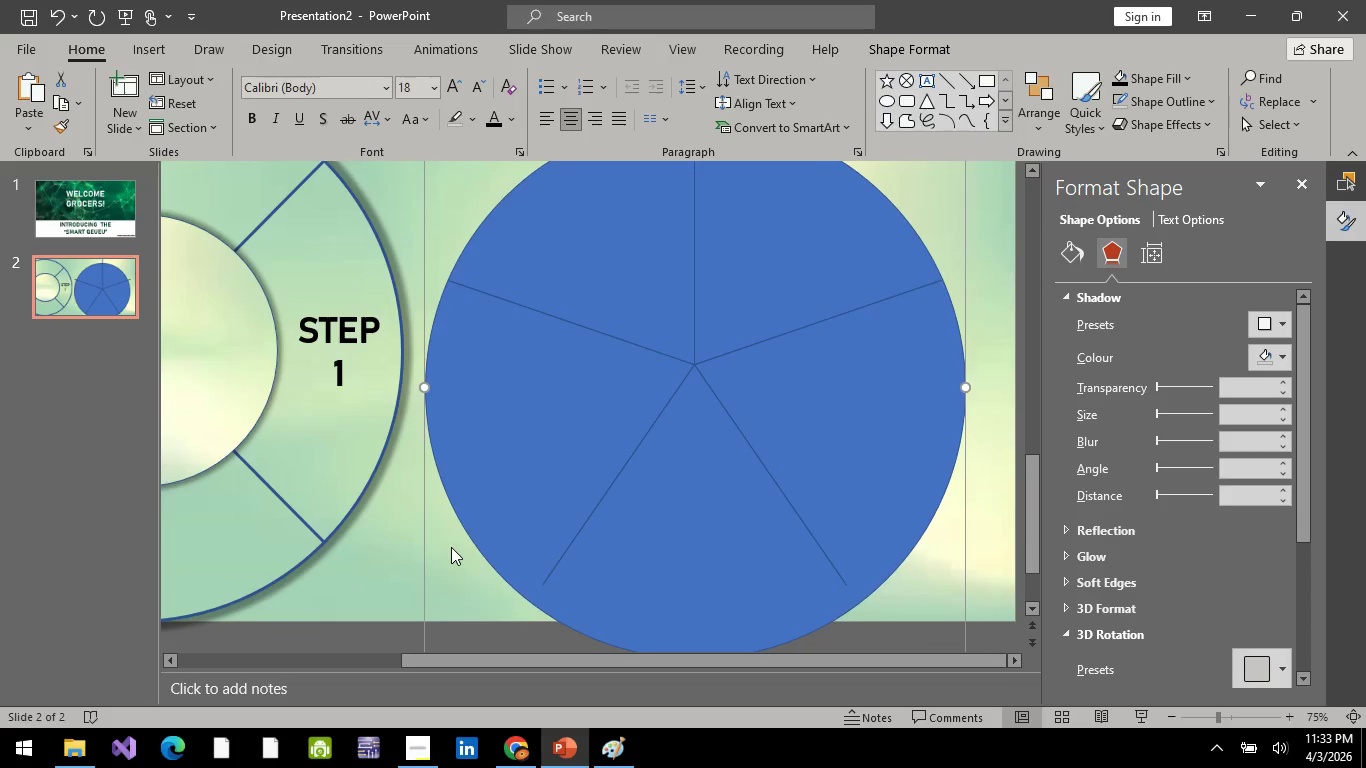 
key(ArrowUp)
 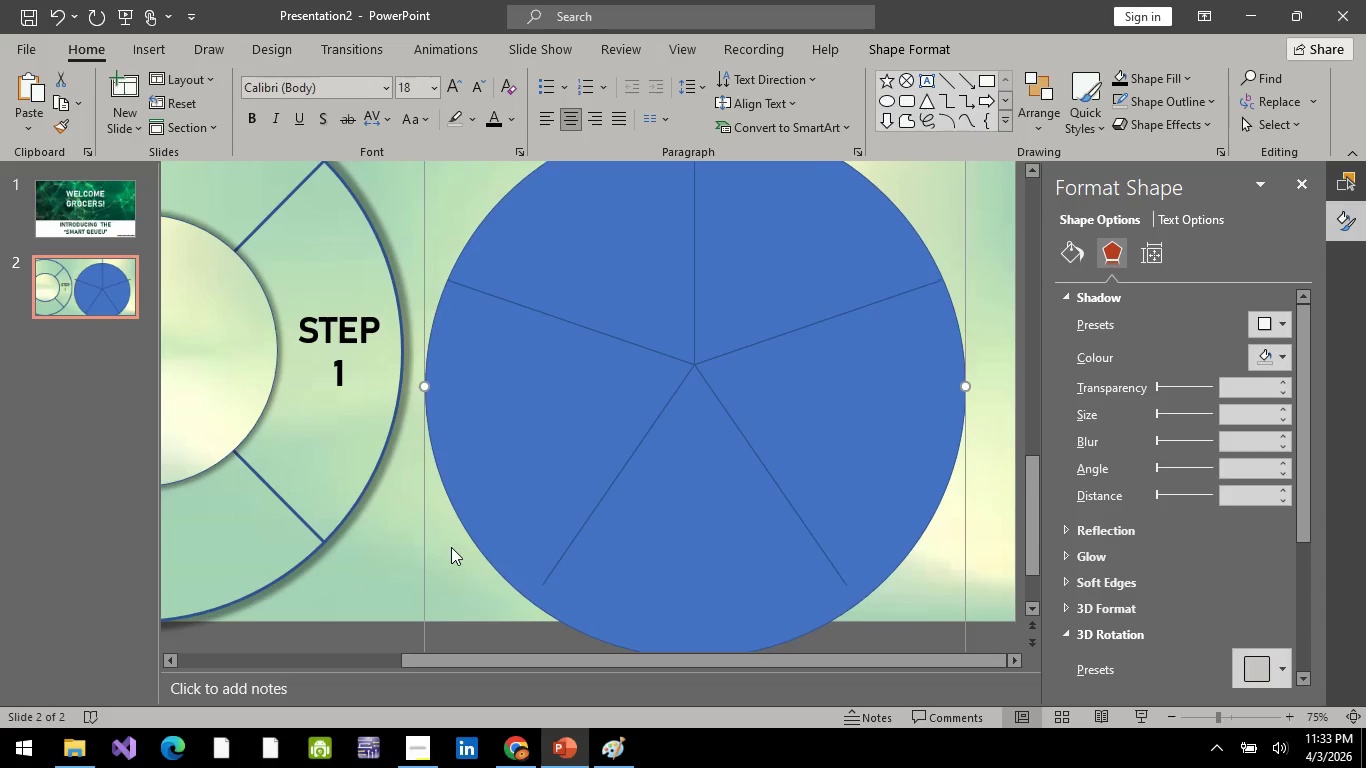 
hold_key(key=ArrowUp, duration=0.42)
 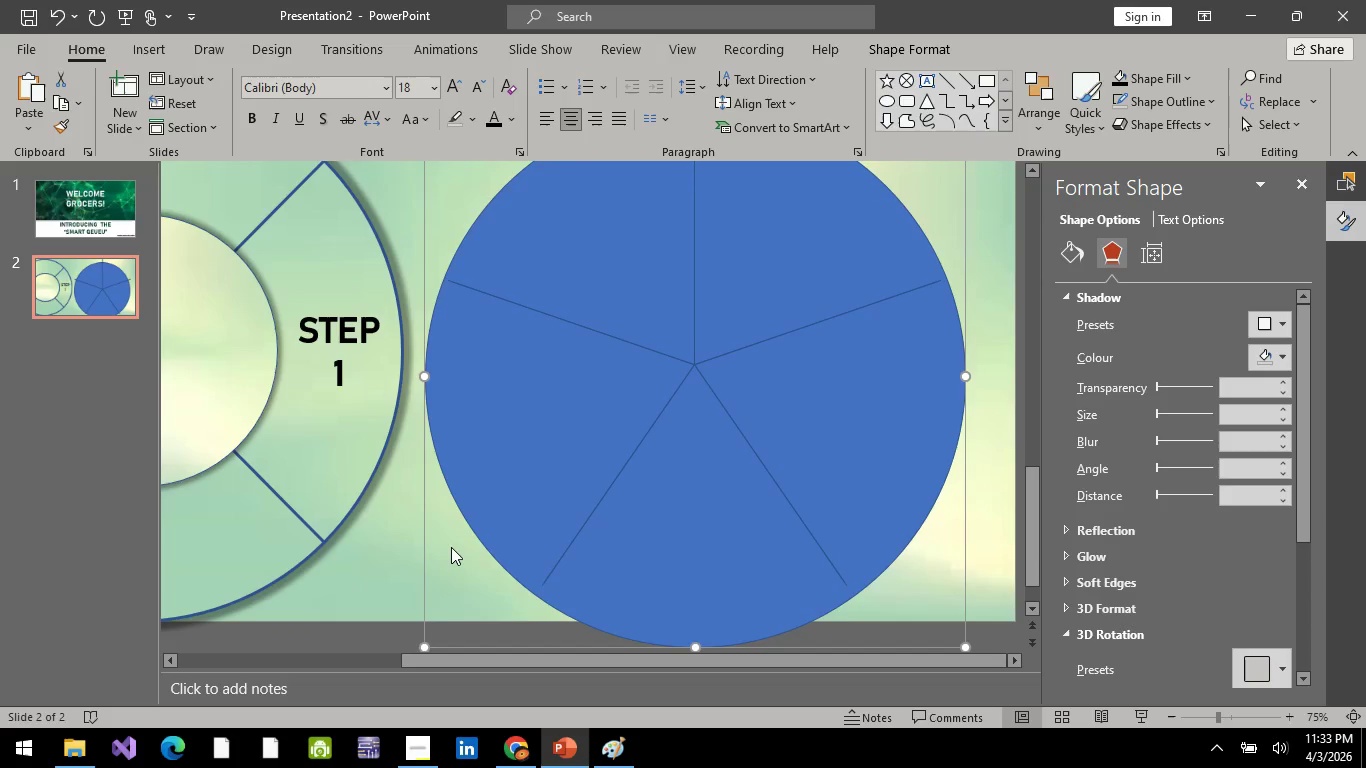 
key(ArrowUp)
 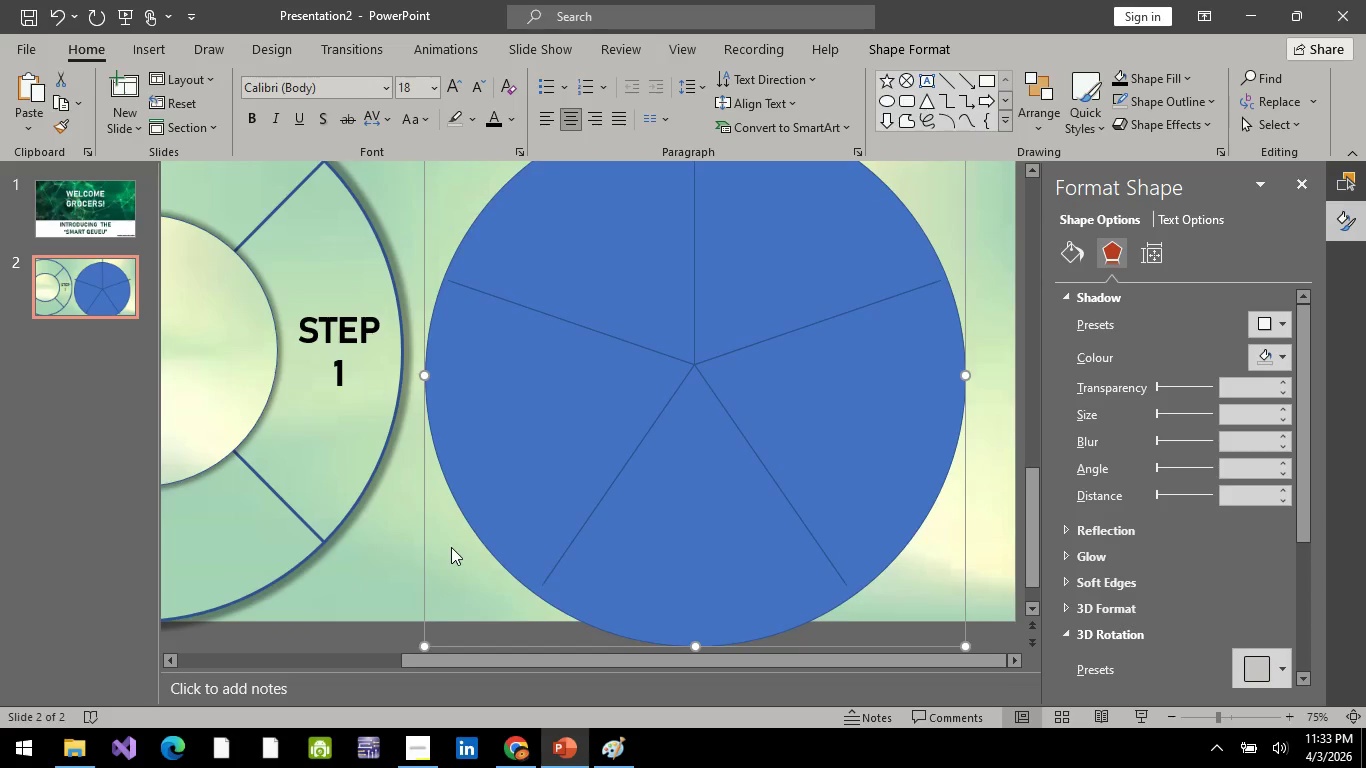 
key(ArrowUp)
 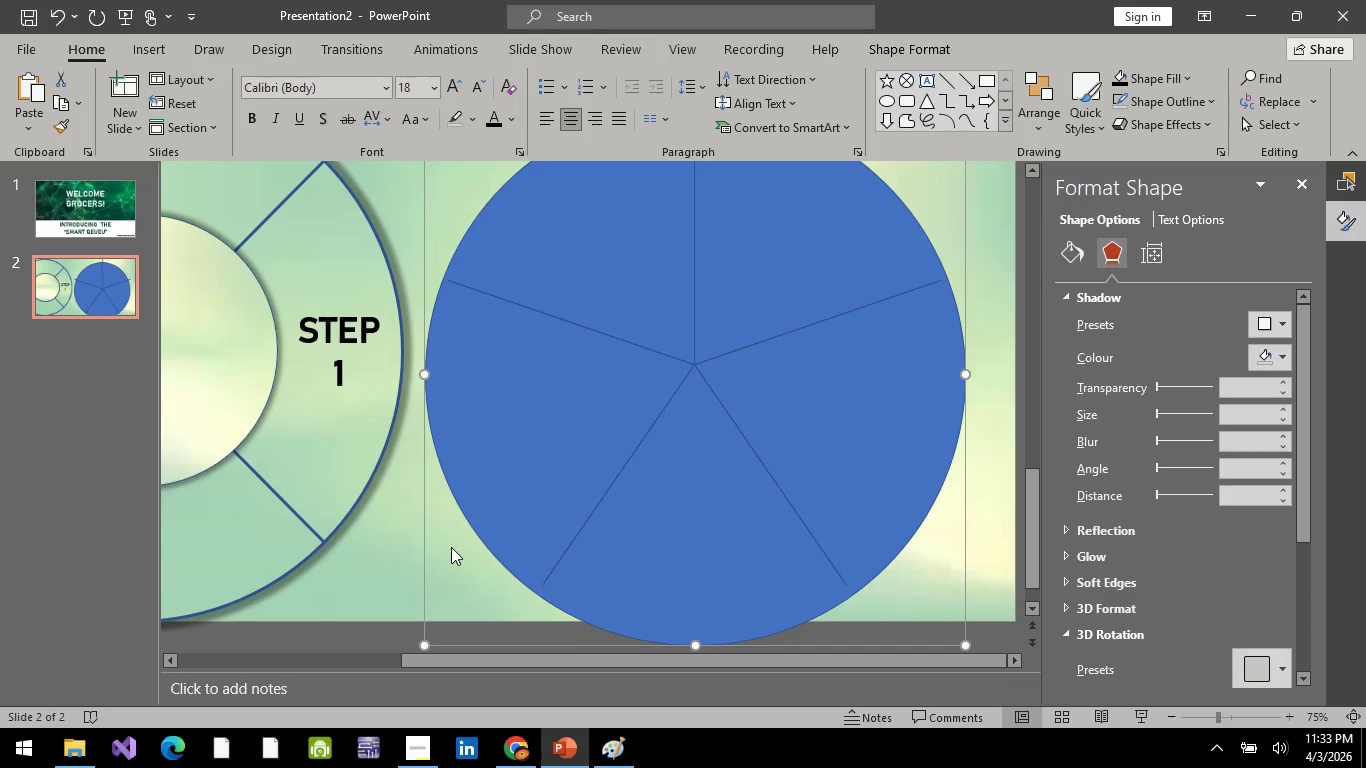 
key(ArrowUp)
 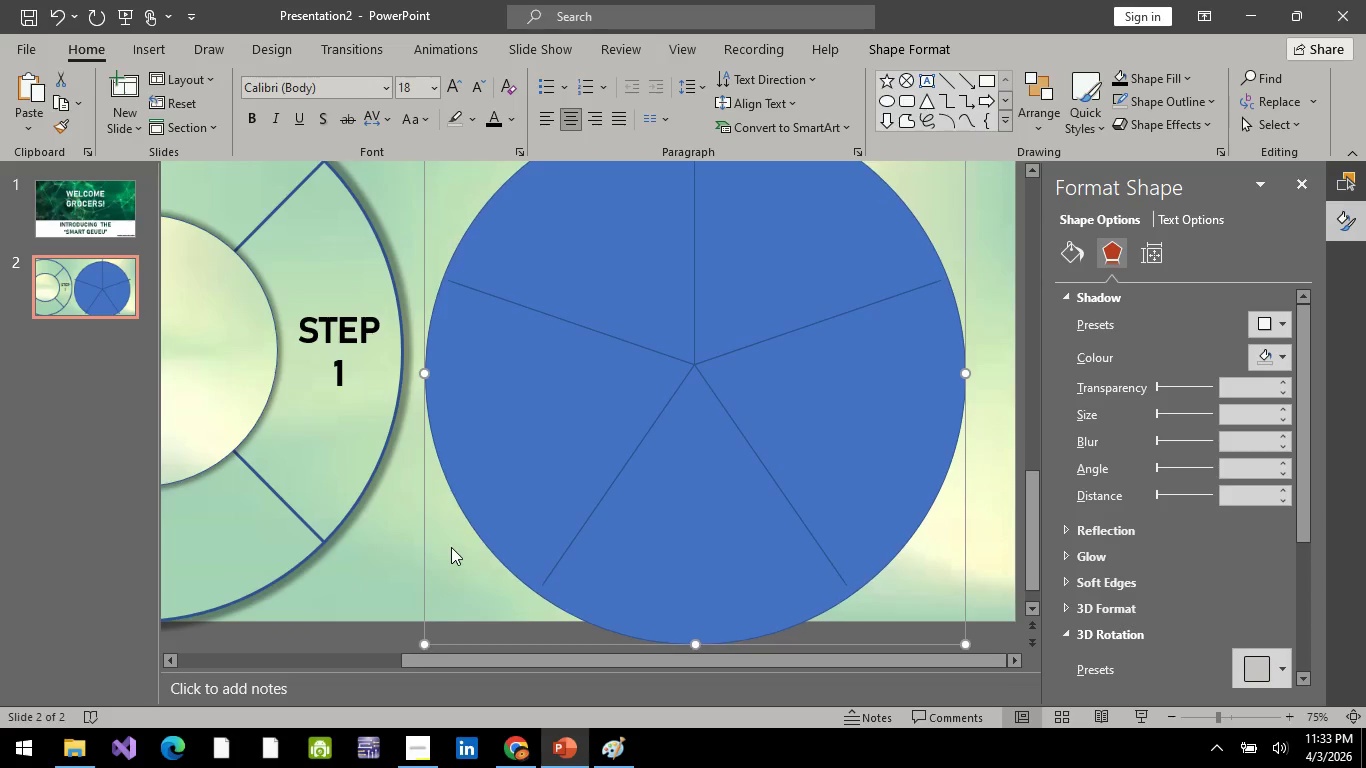 
key(ArrowUp)
 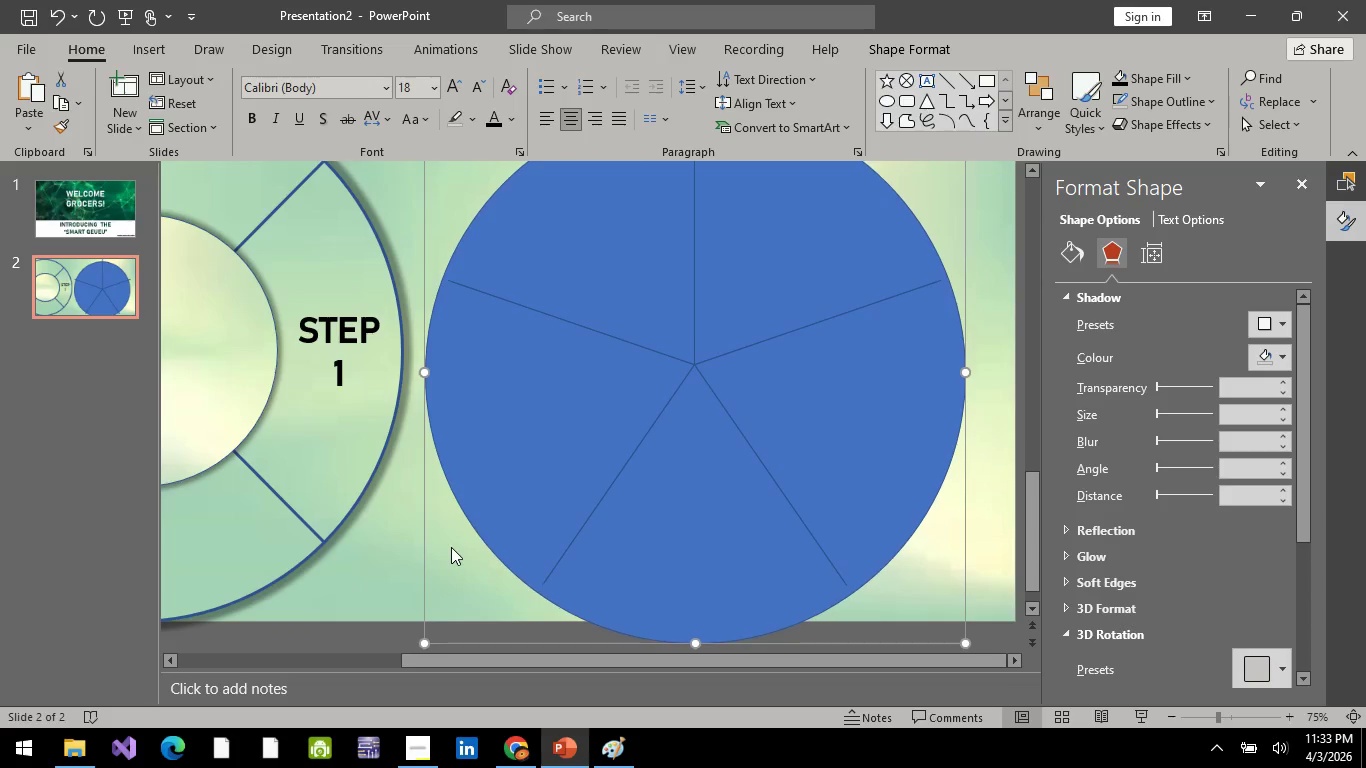 
key(ArrowUp)
 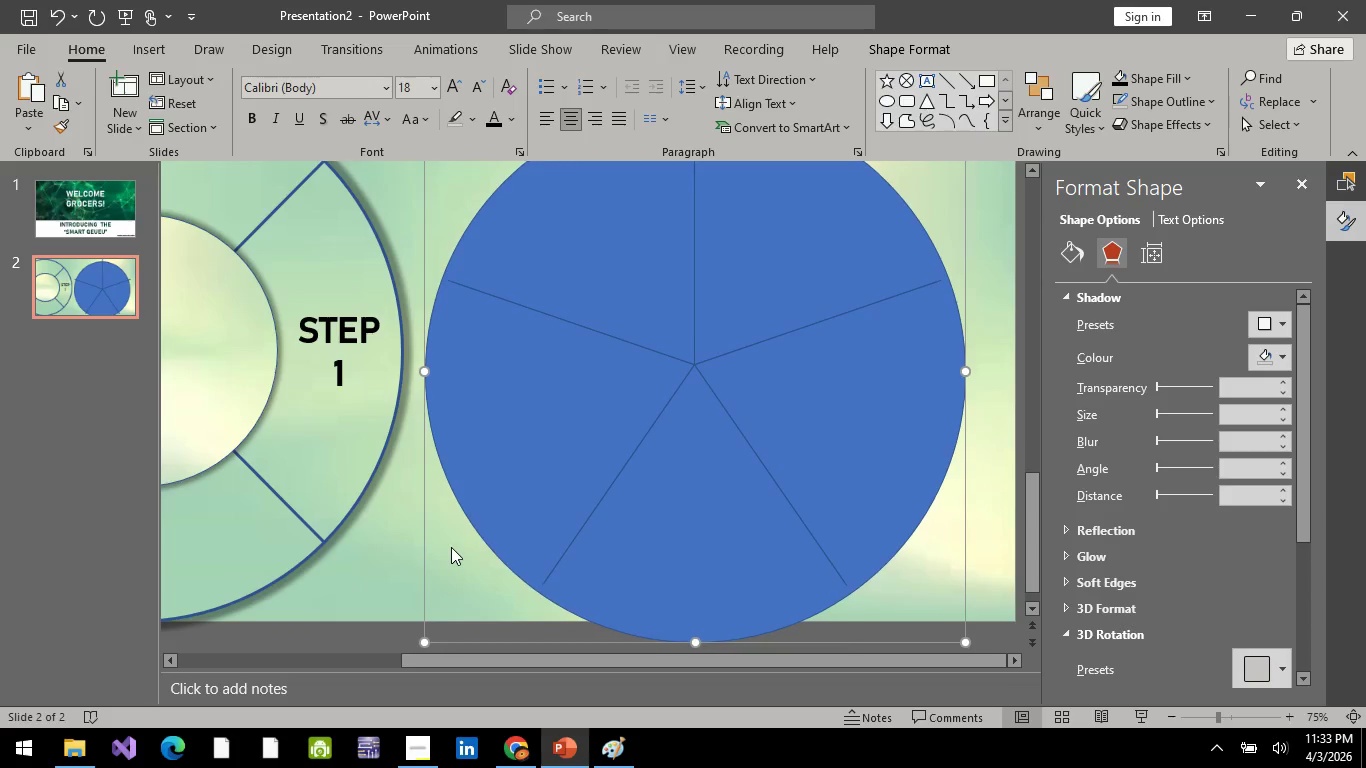 
key(ArrowUp)
 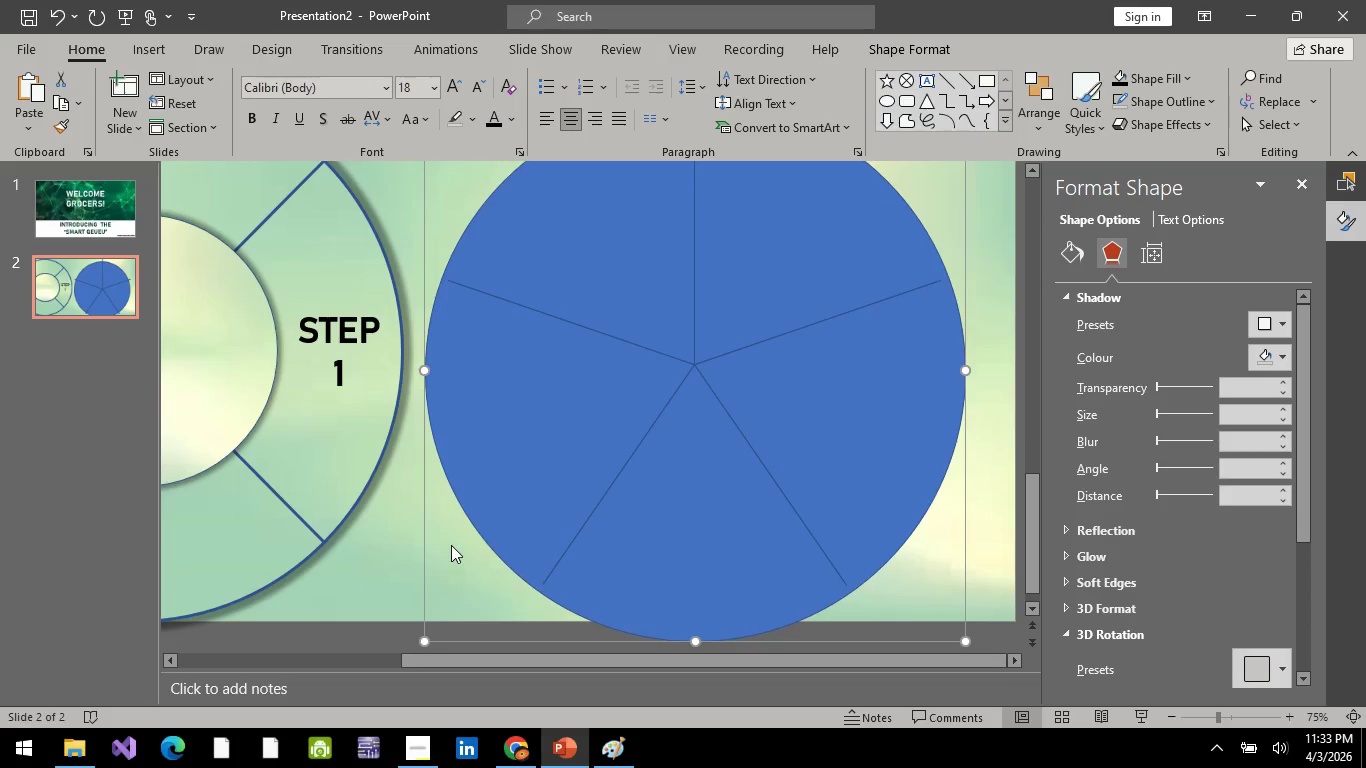 
key(ArrowUp)
 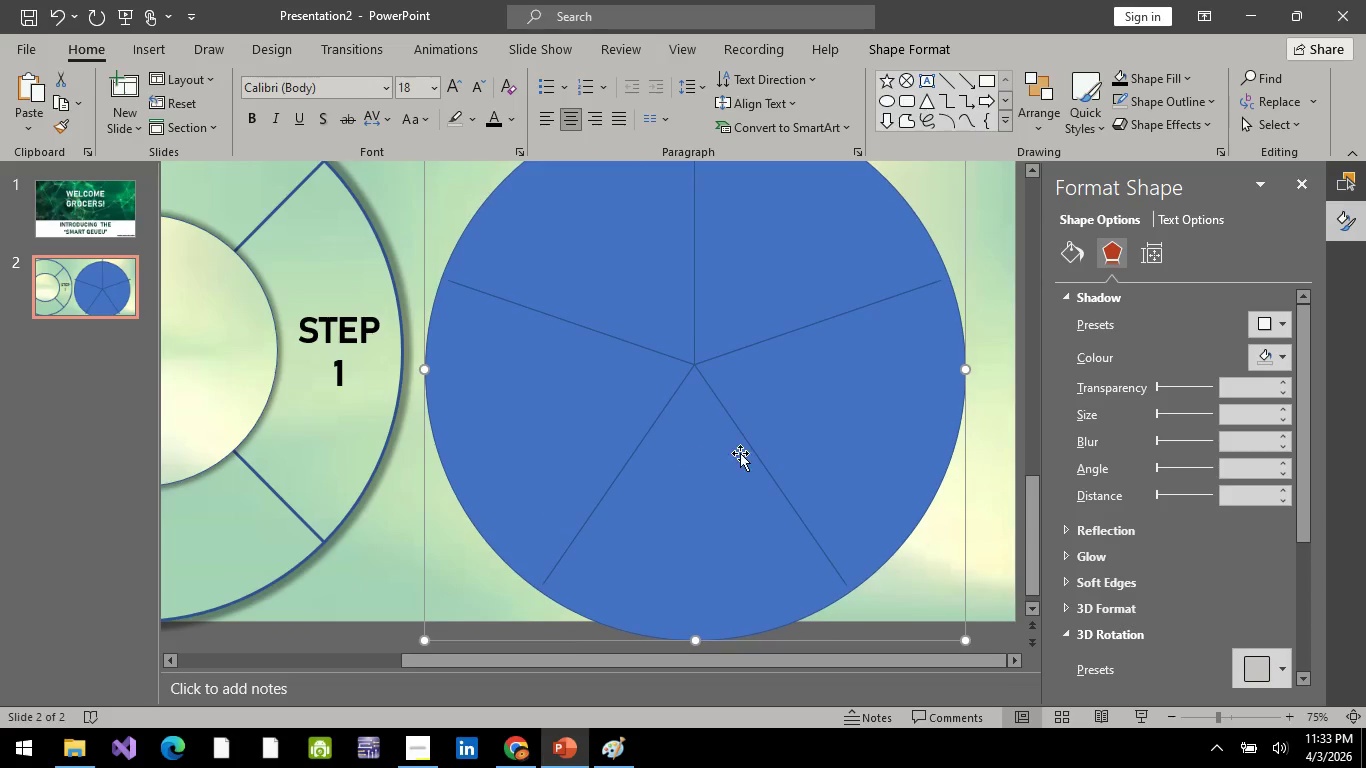 
key(ArrowUp)
 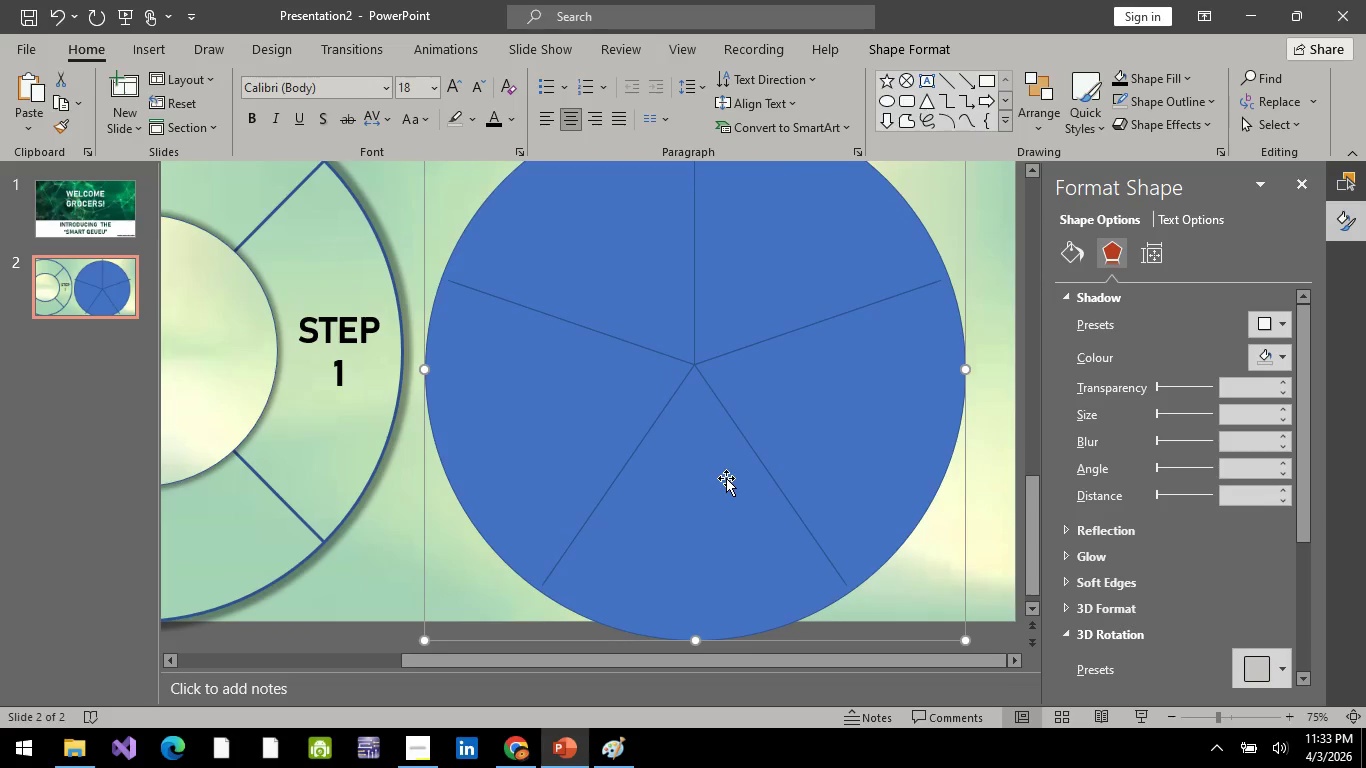 
key(ArrowUp)
 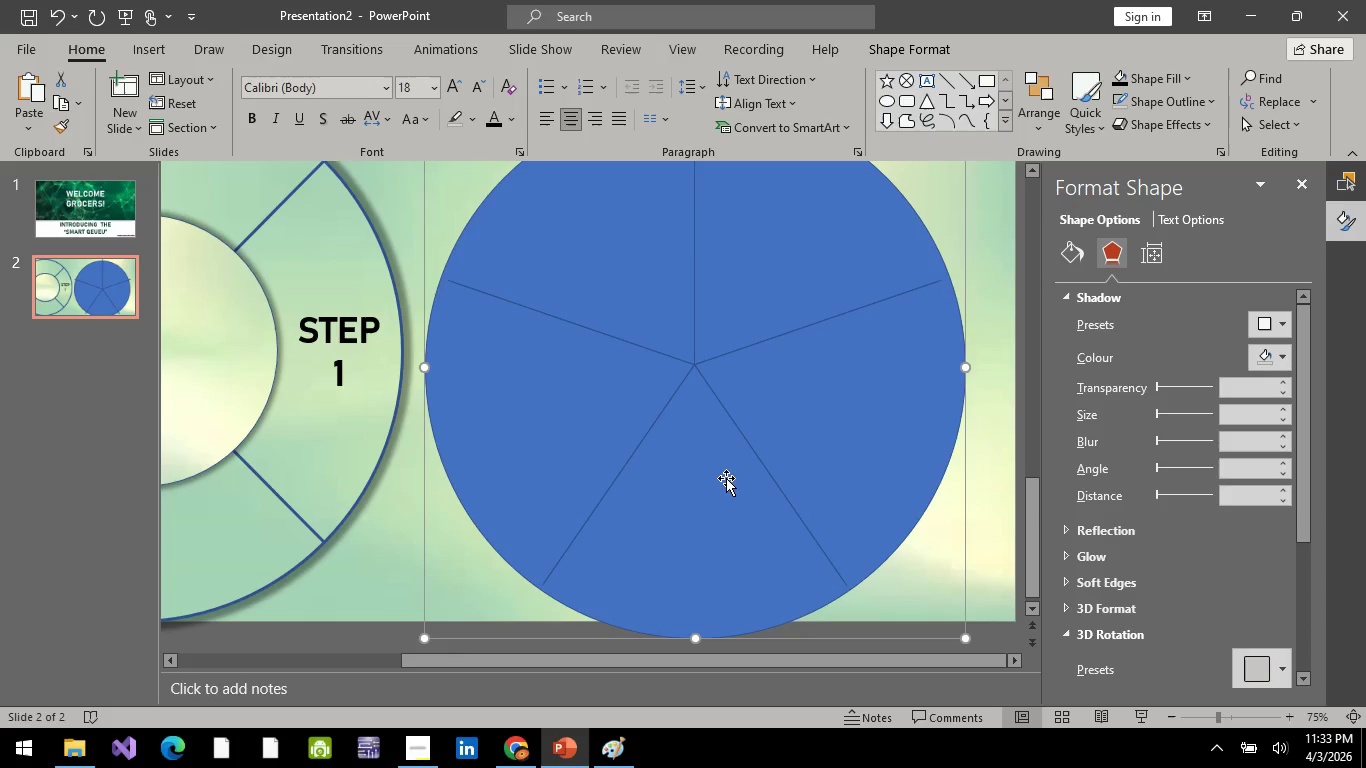 
key(ArrowUp)
 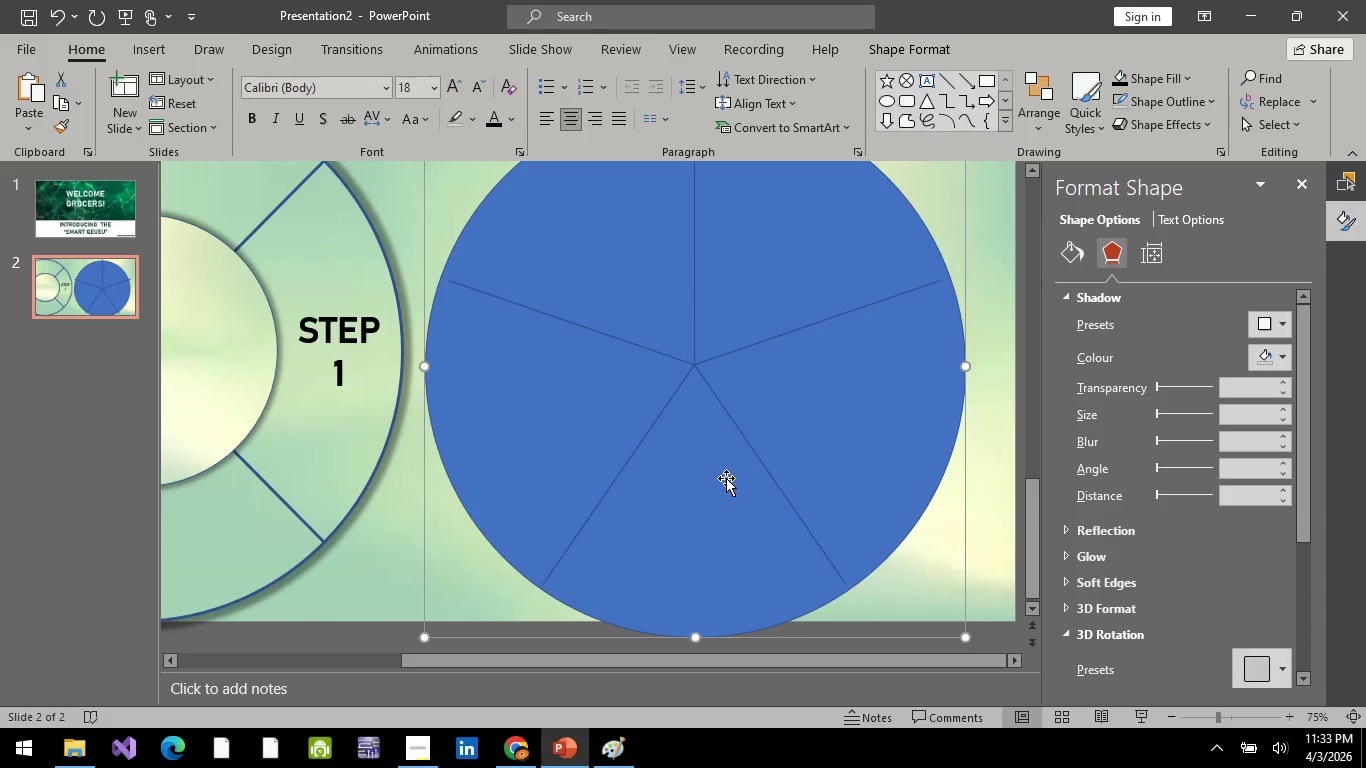 
key(ArrowUp)
 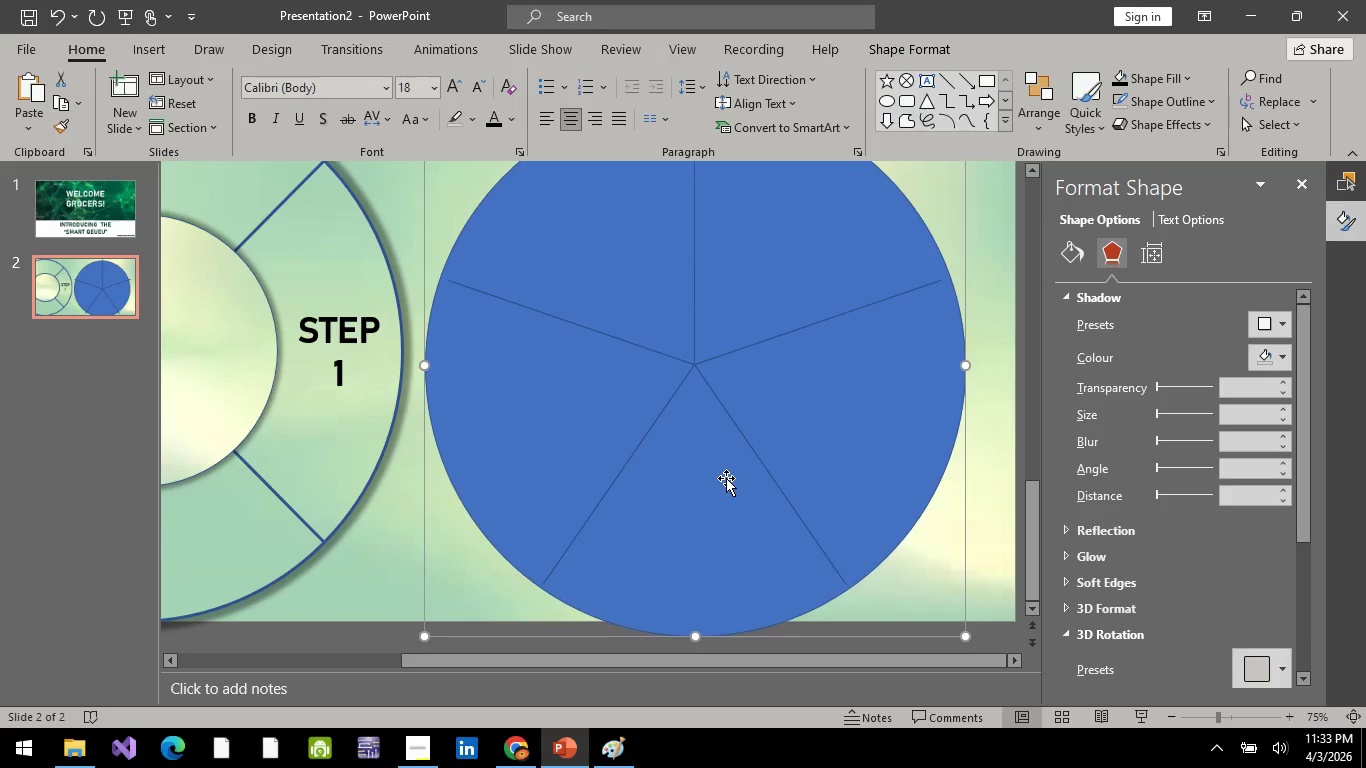 
key(ArrowUp)
 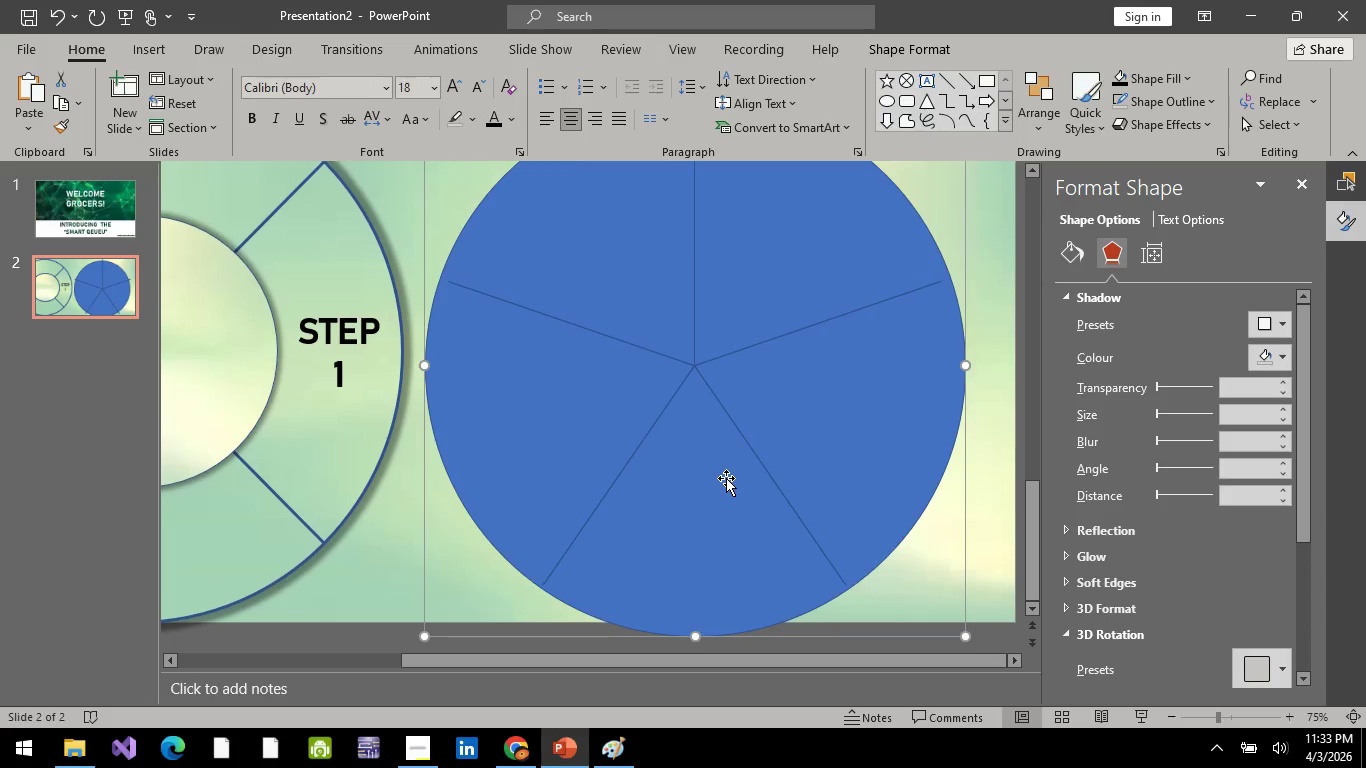 
key(ArrowUp)
 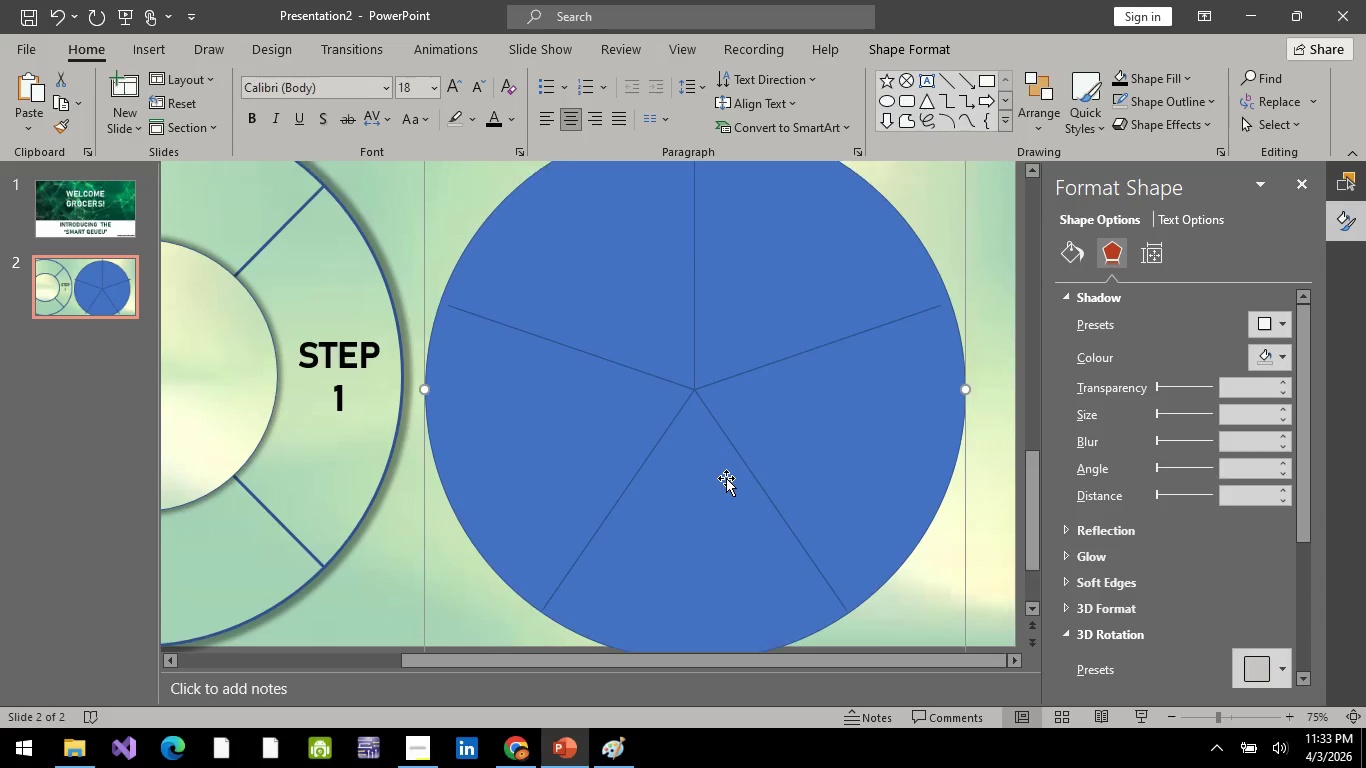 
scroll: coordinate [726, 478], scroll_direction: up, amount: 1.0
 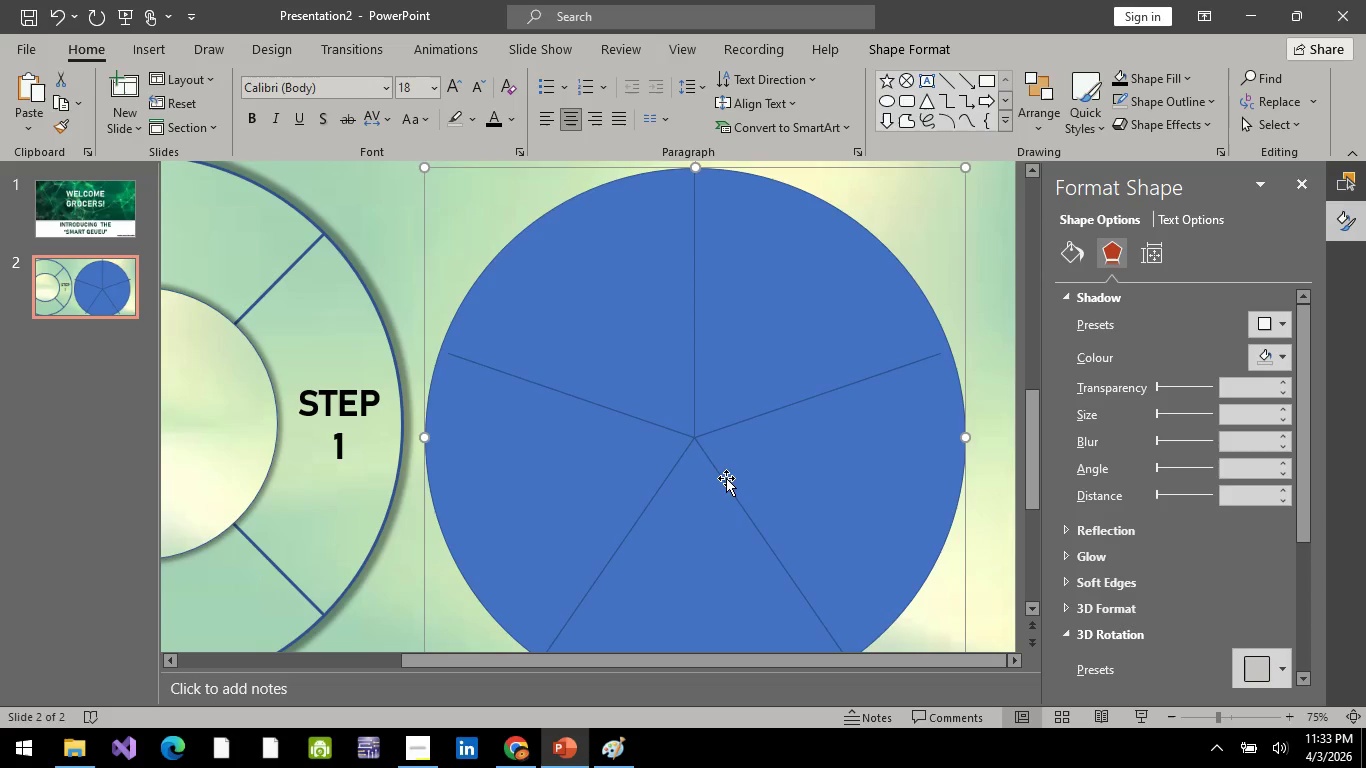 
key(ArrowUp)
 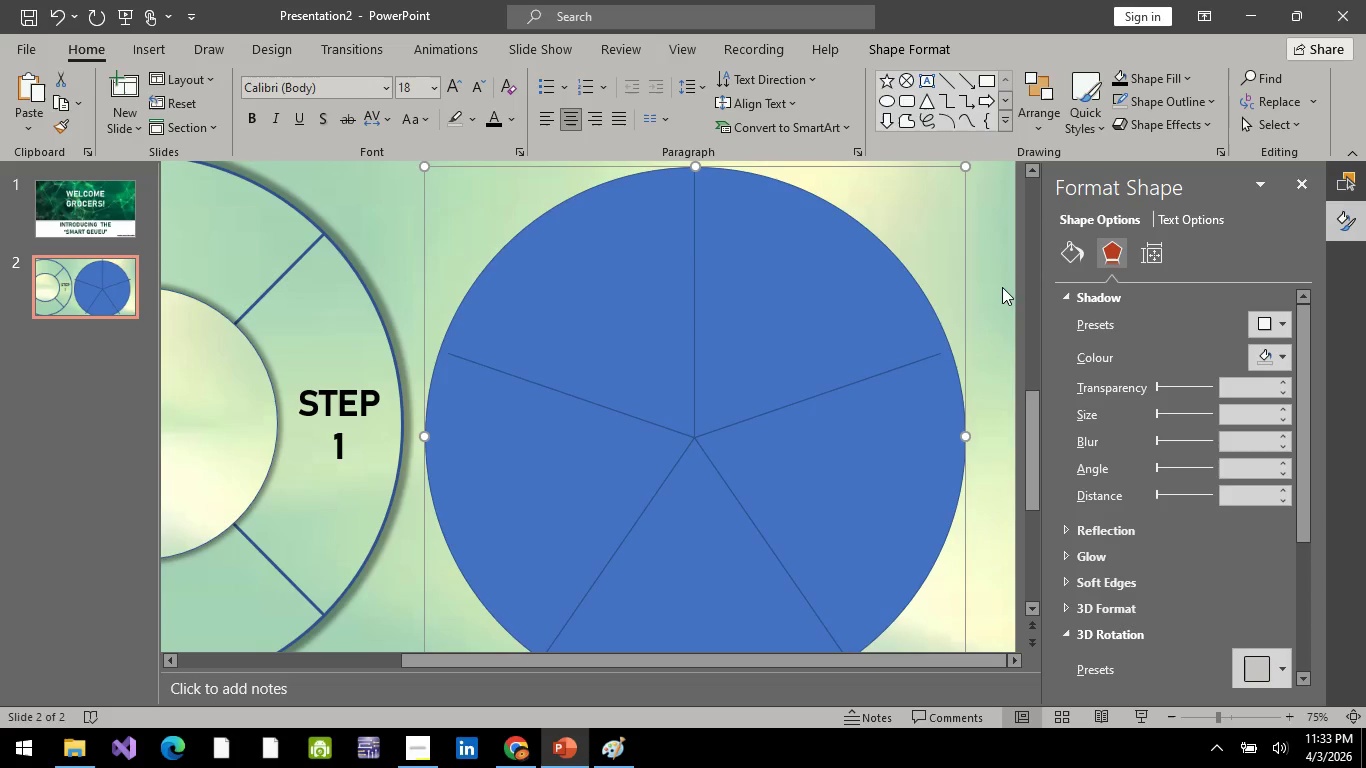 
left_click([1006, 290])
 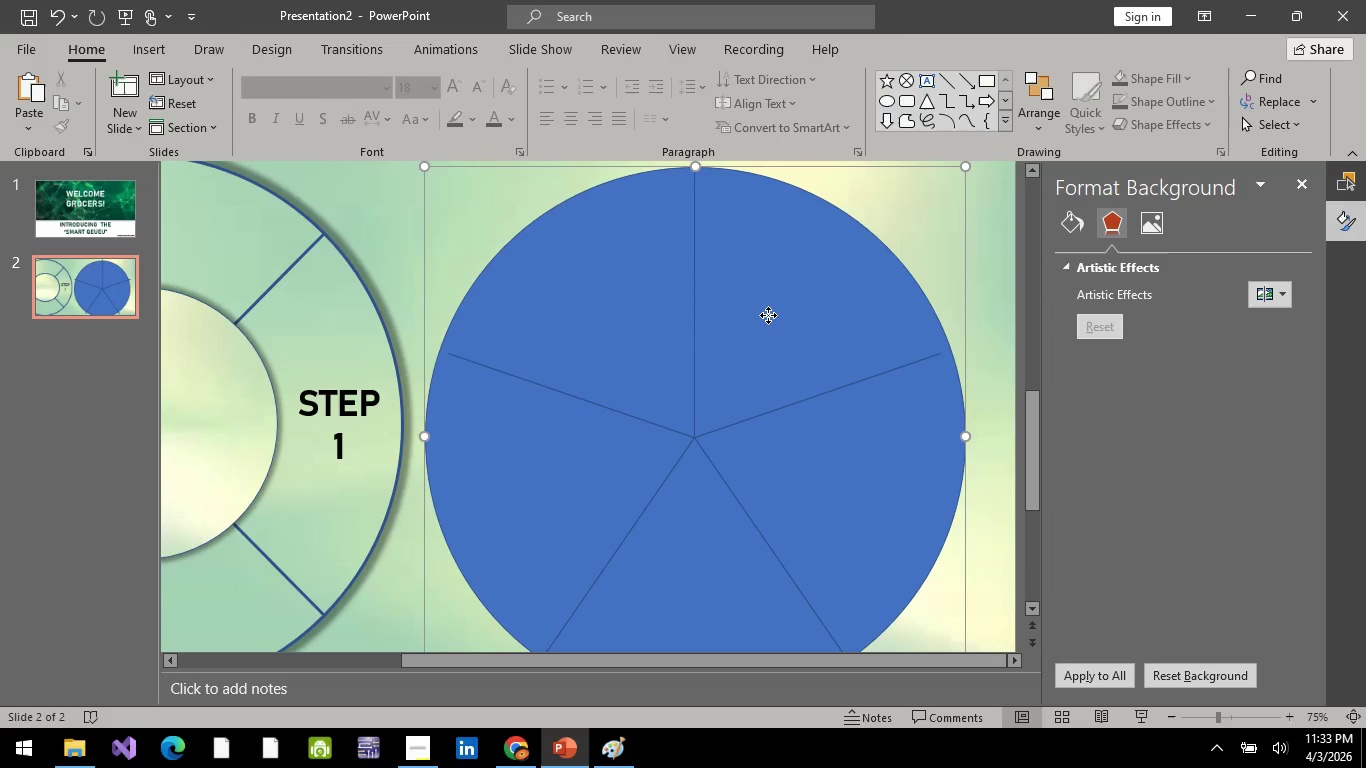 
left_click([768, 315])
 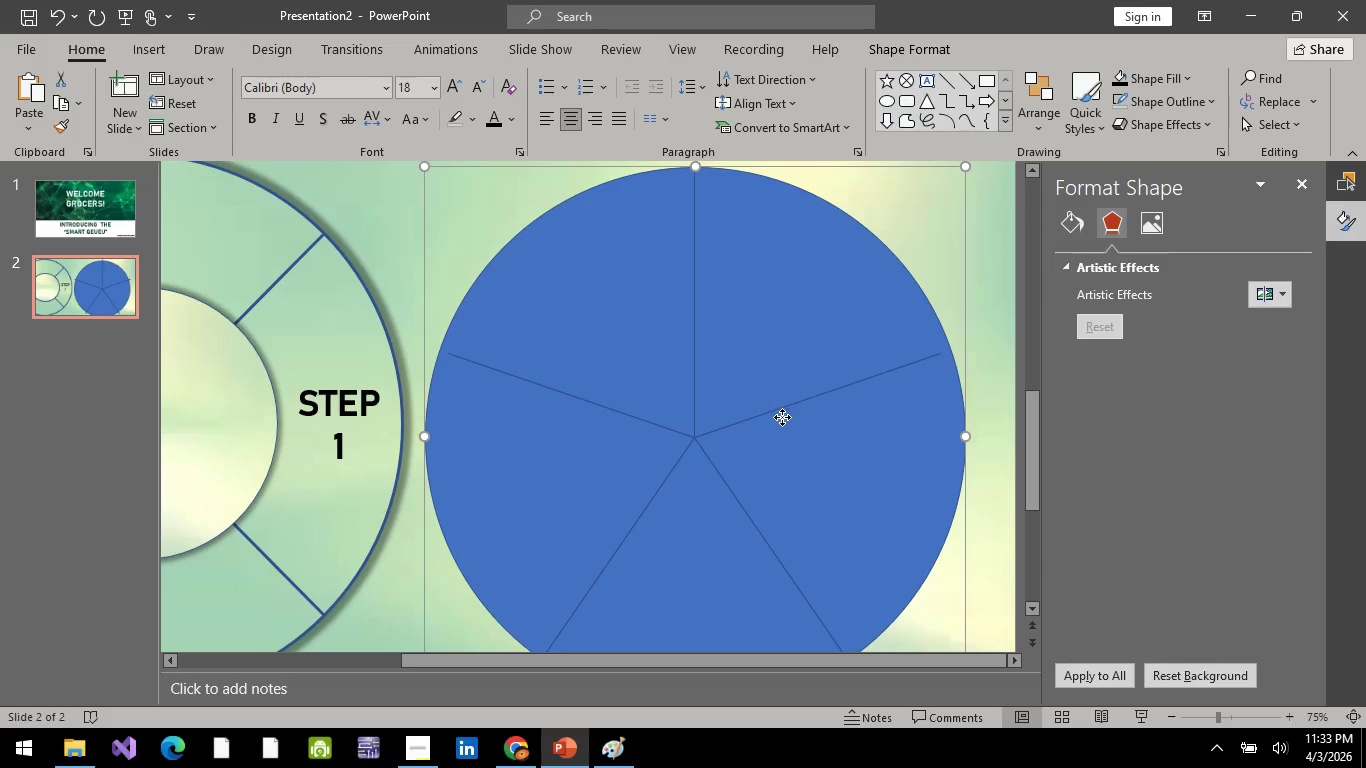 
scroll: coordinate [782, 417], scroll_direction: down, amount: 2.0
 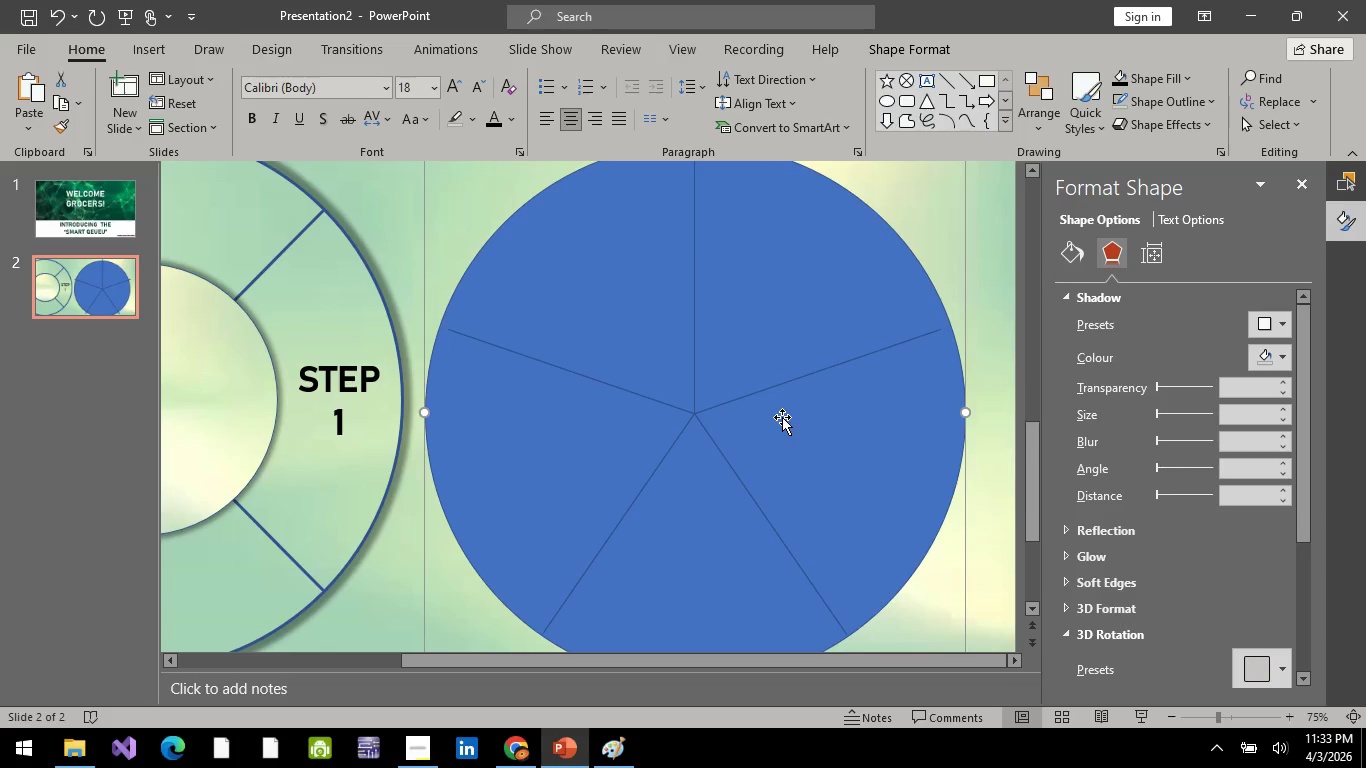 
key(ArrowUp)
 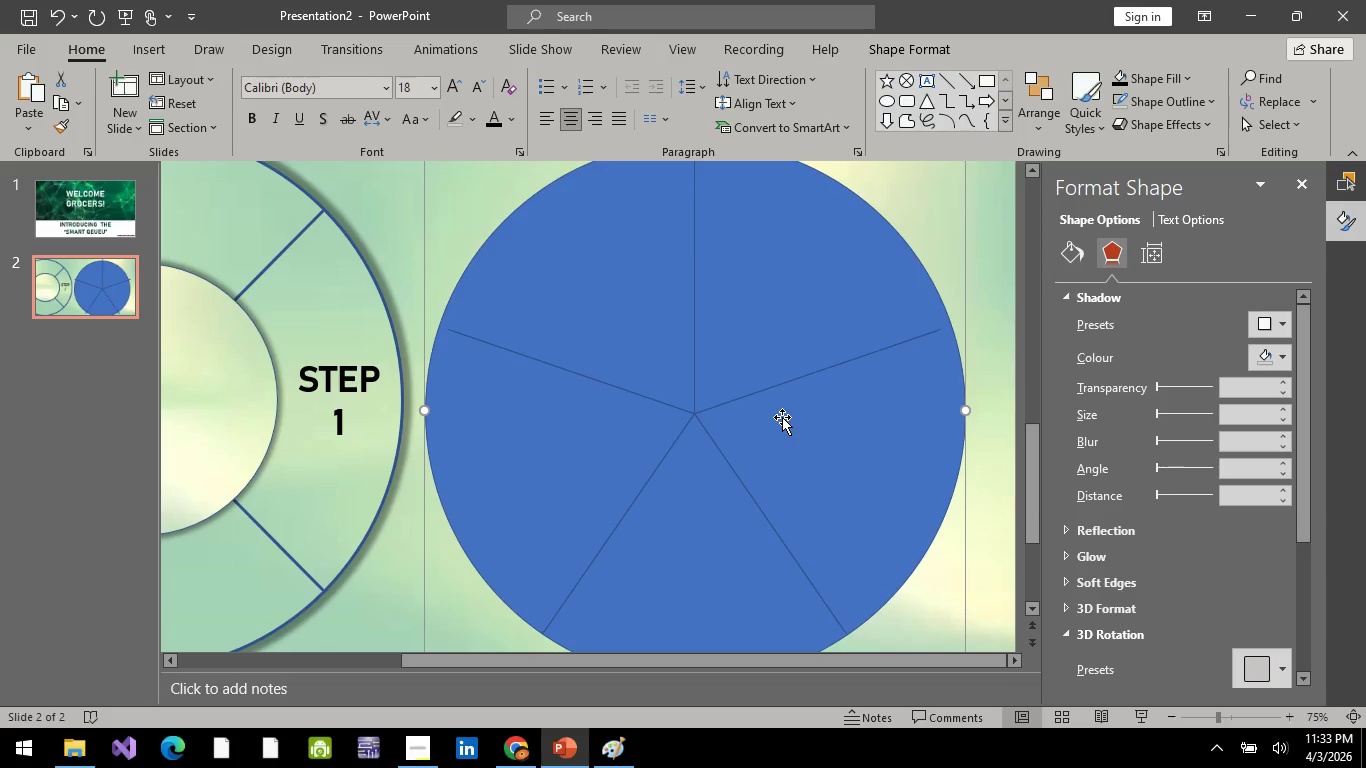 
key(ArrowUp)
 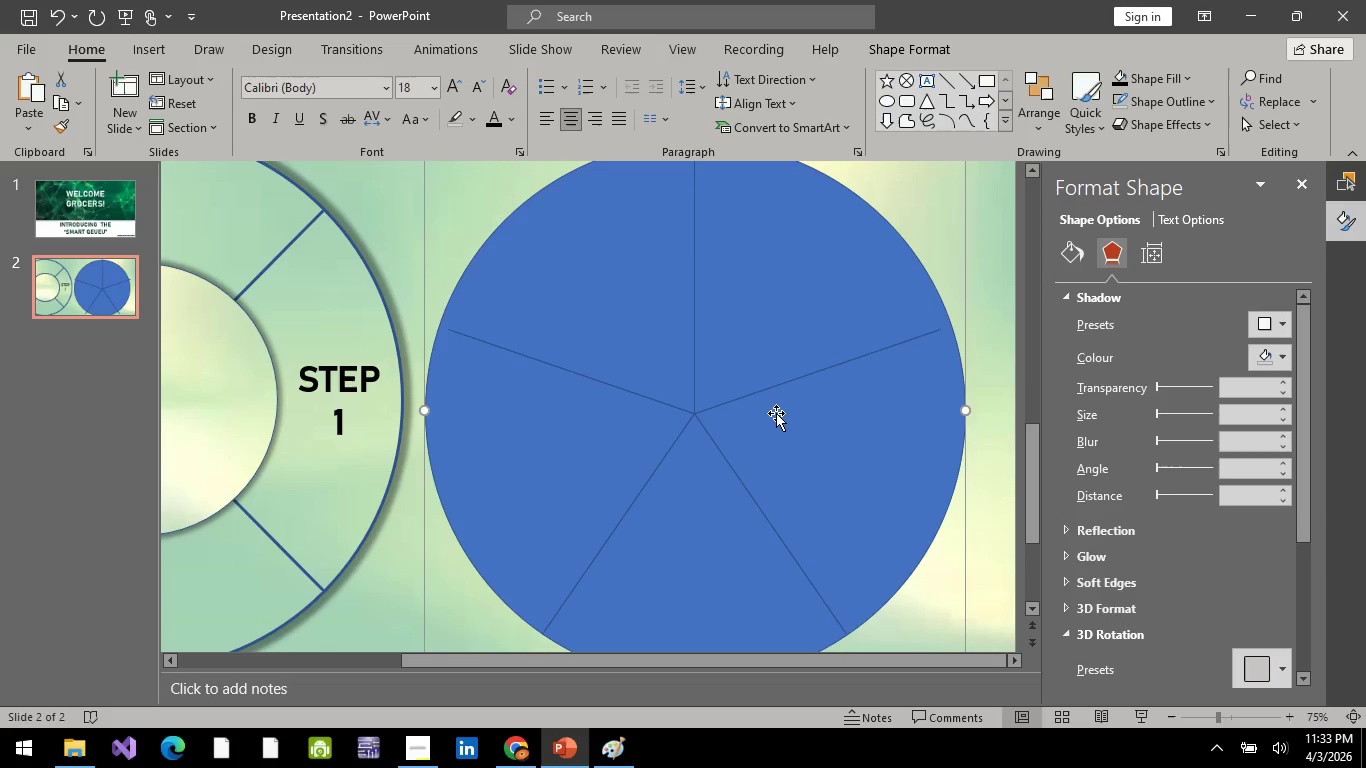 
key(ArrowUp)
 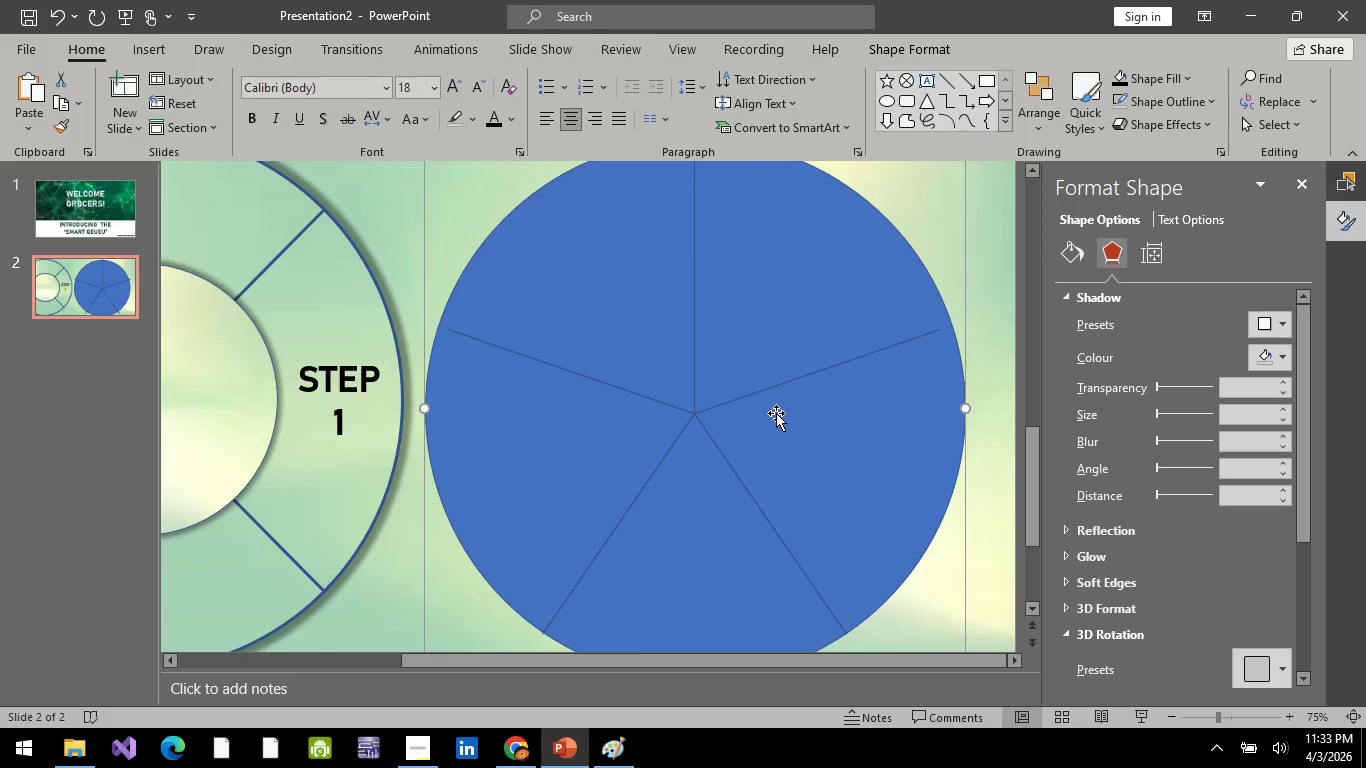 
key(ArrowUp)
 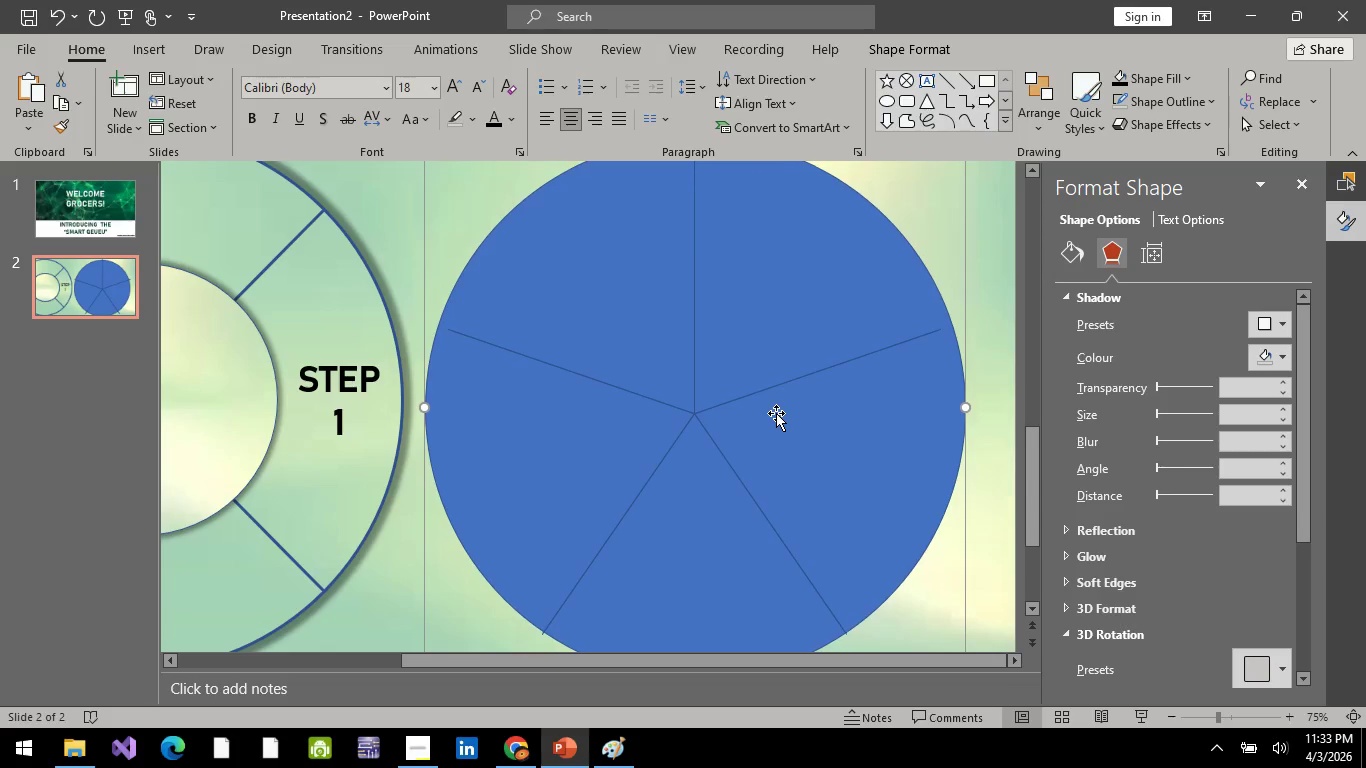 
key(ArrowUp)
 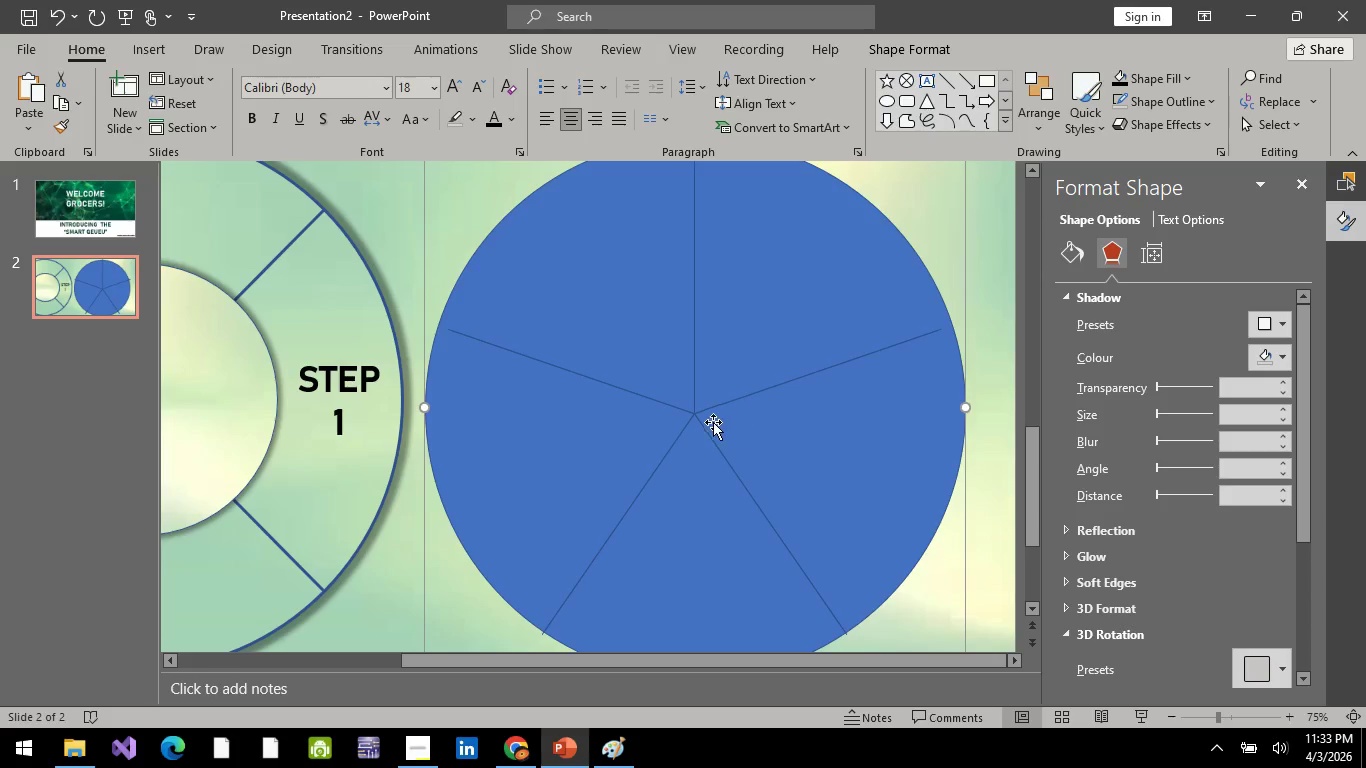 
scroll: coordinate [710, 448], scroll_direction: up, amount: 4.0
 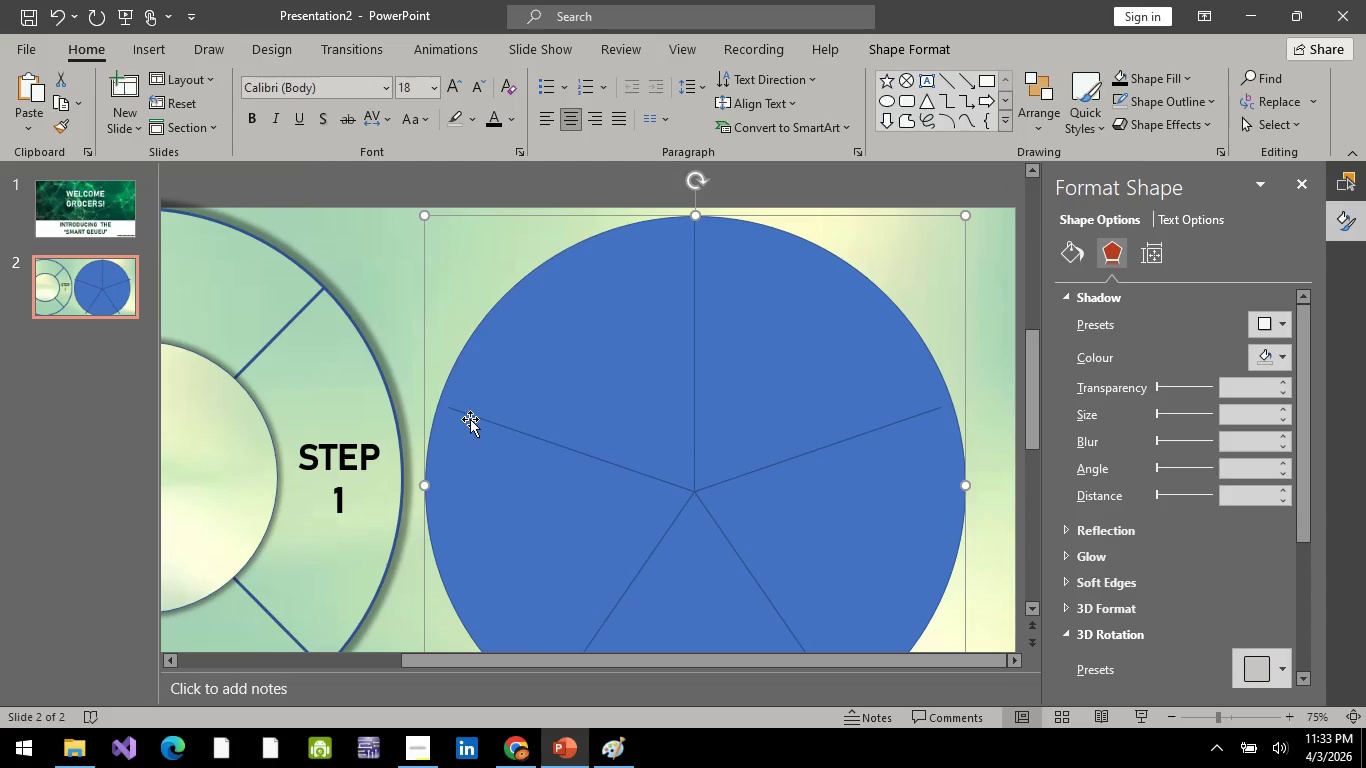 
left_click([470, 416])
 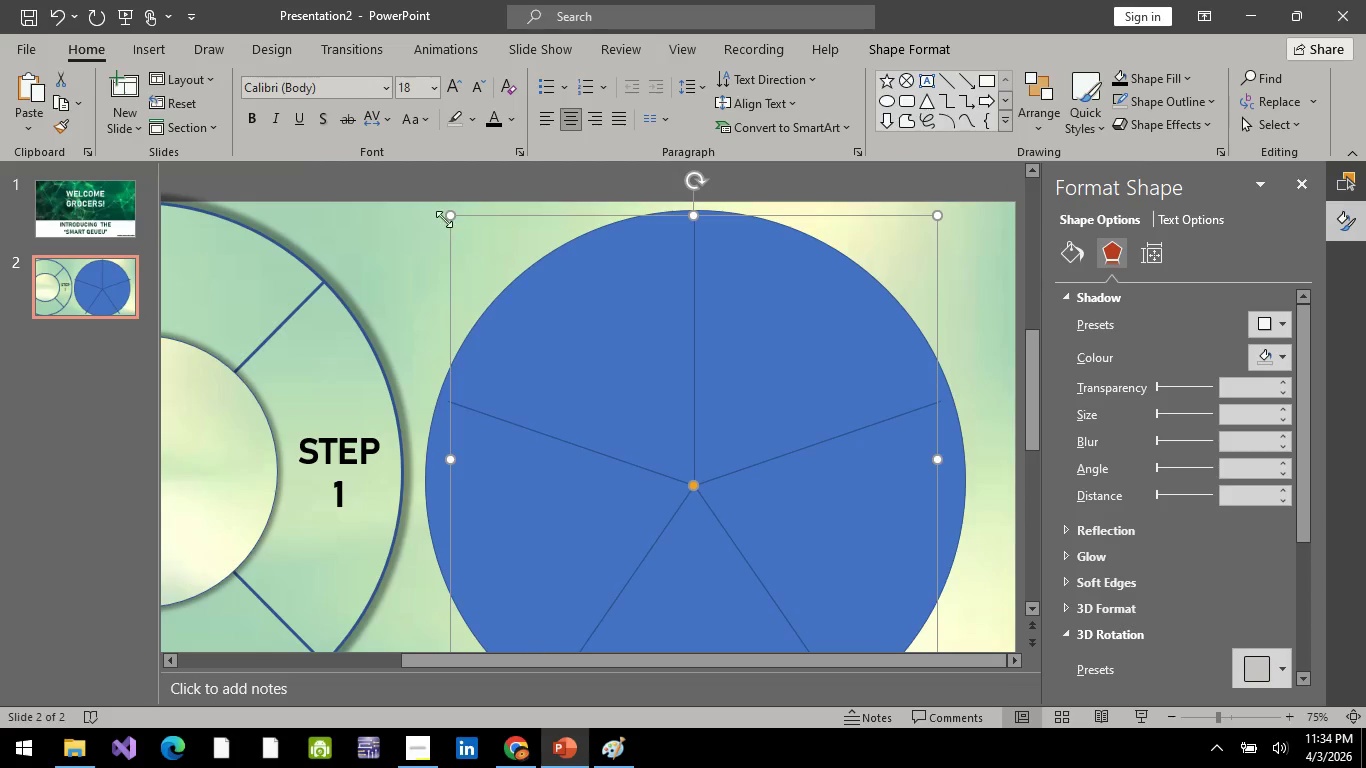 
left_click_drag(start_coordinate=[449, 214], to_coordinate=[442, 215])
 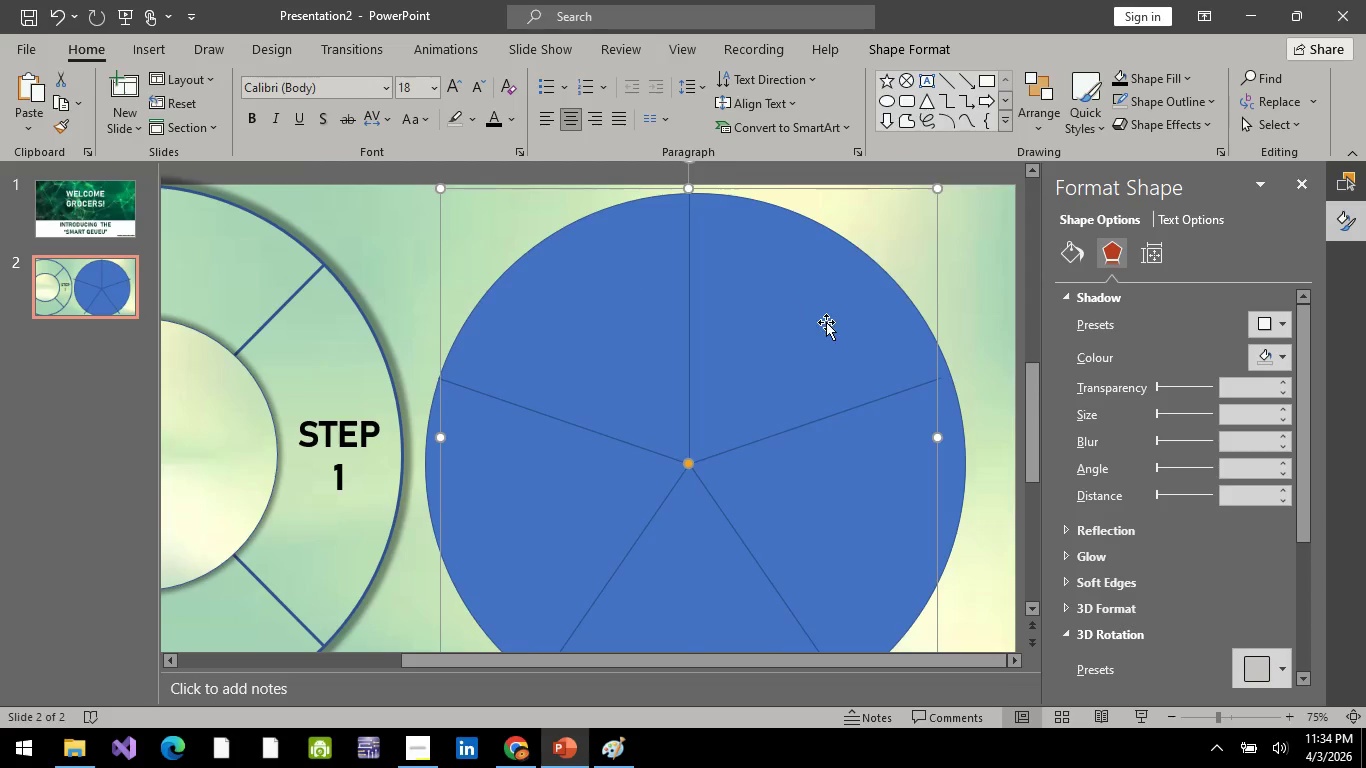 
scroll: coordinate [824, 319], scroll_direction: down, amount: 3.0
 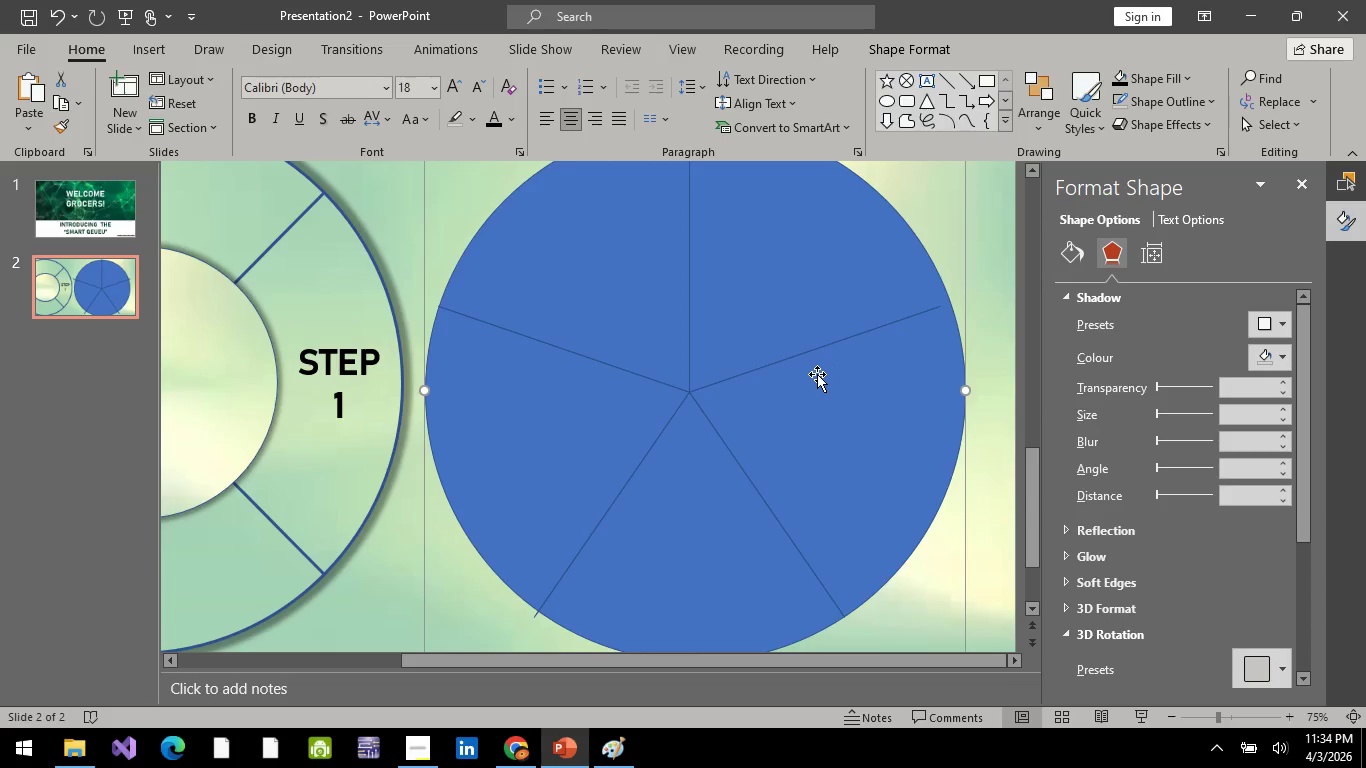 
key(ArrowRight)
 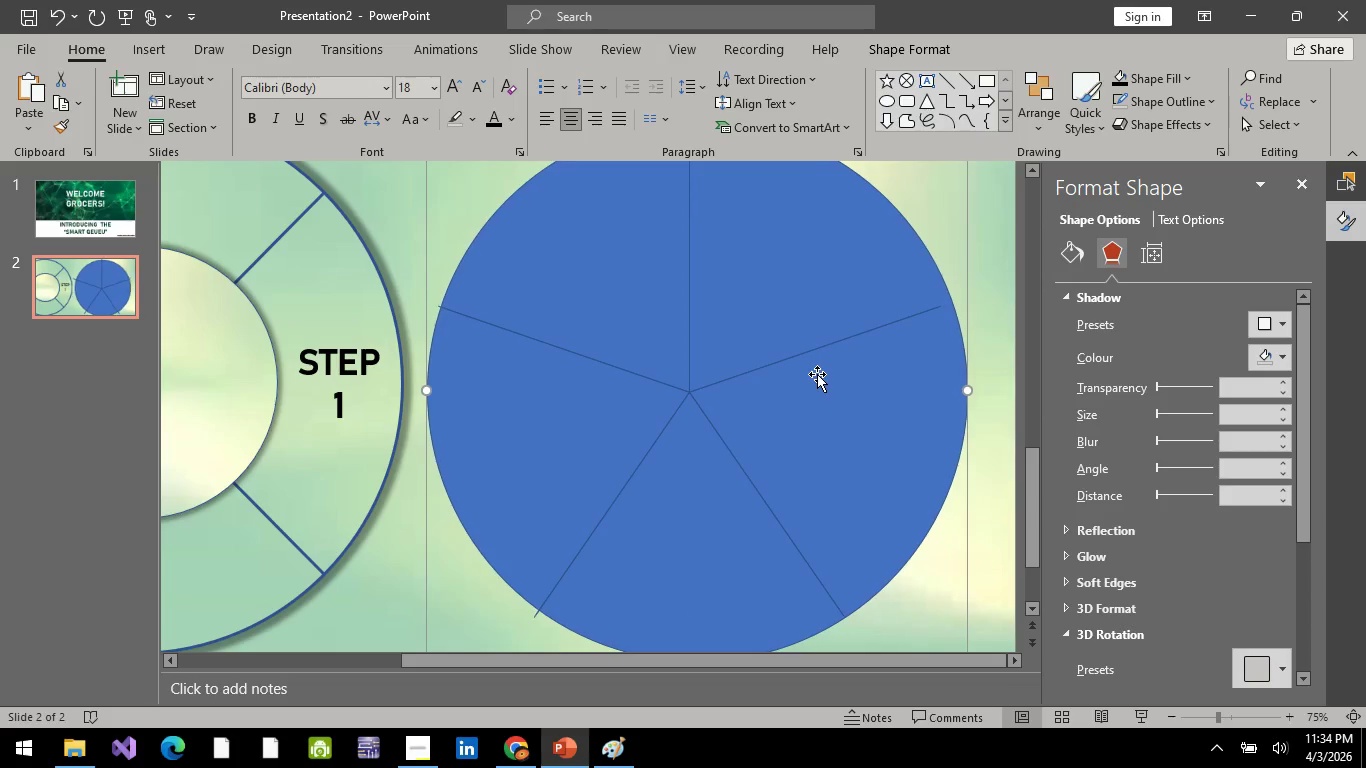 
key(ArrowRight)
 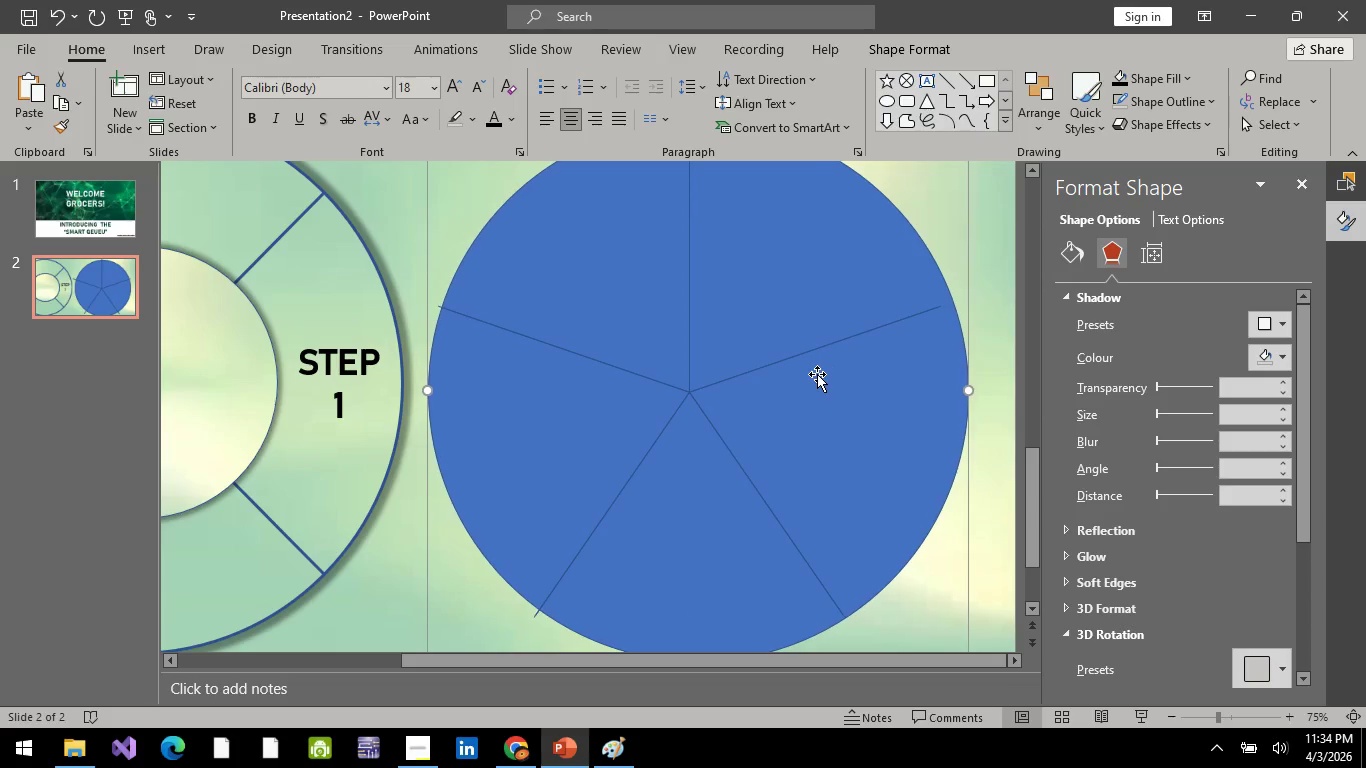 
key(ArrowRight)
 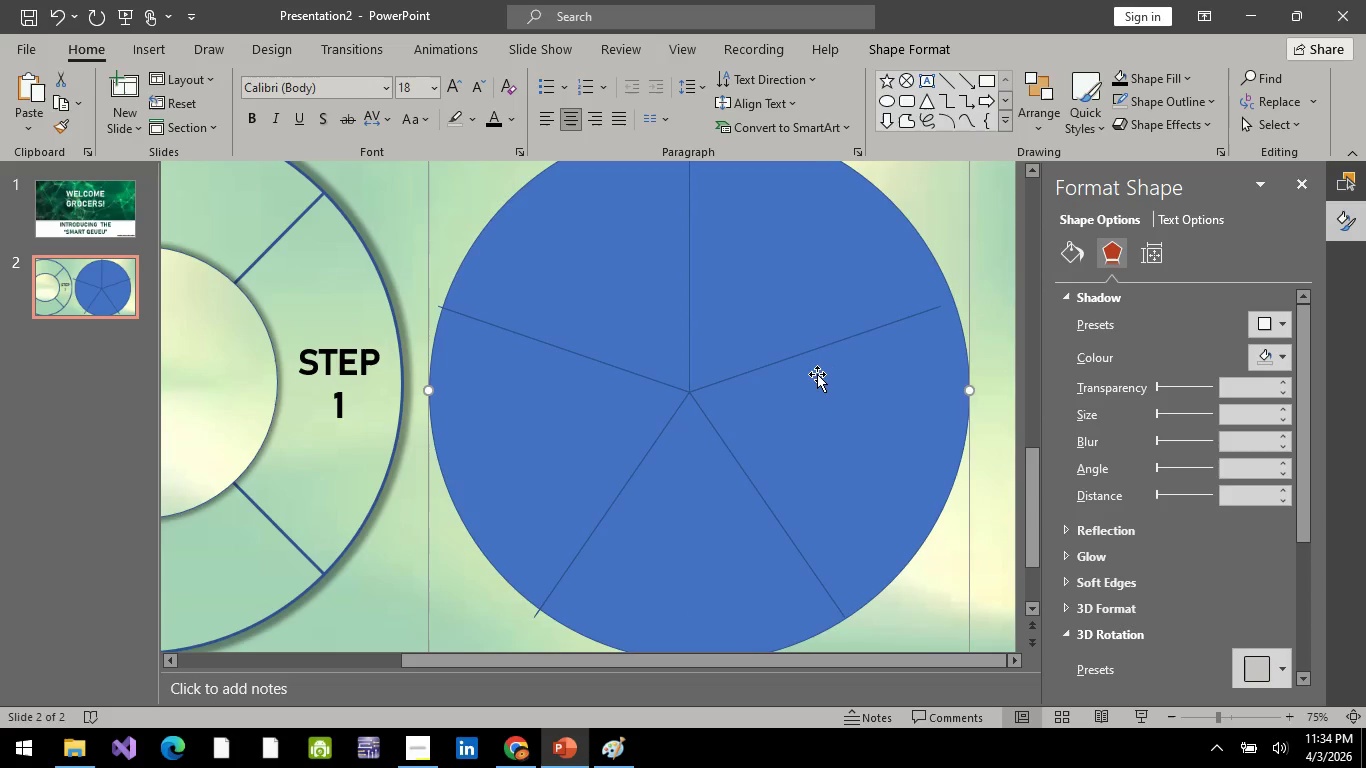 
key(ArrowRight)
 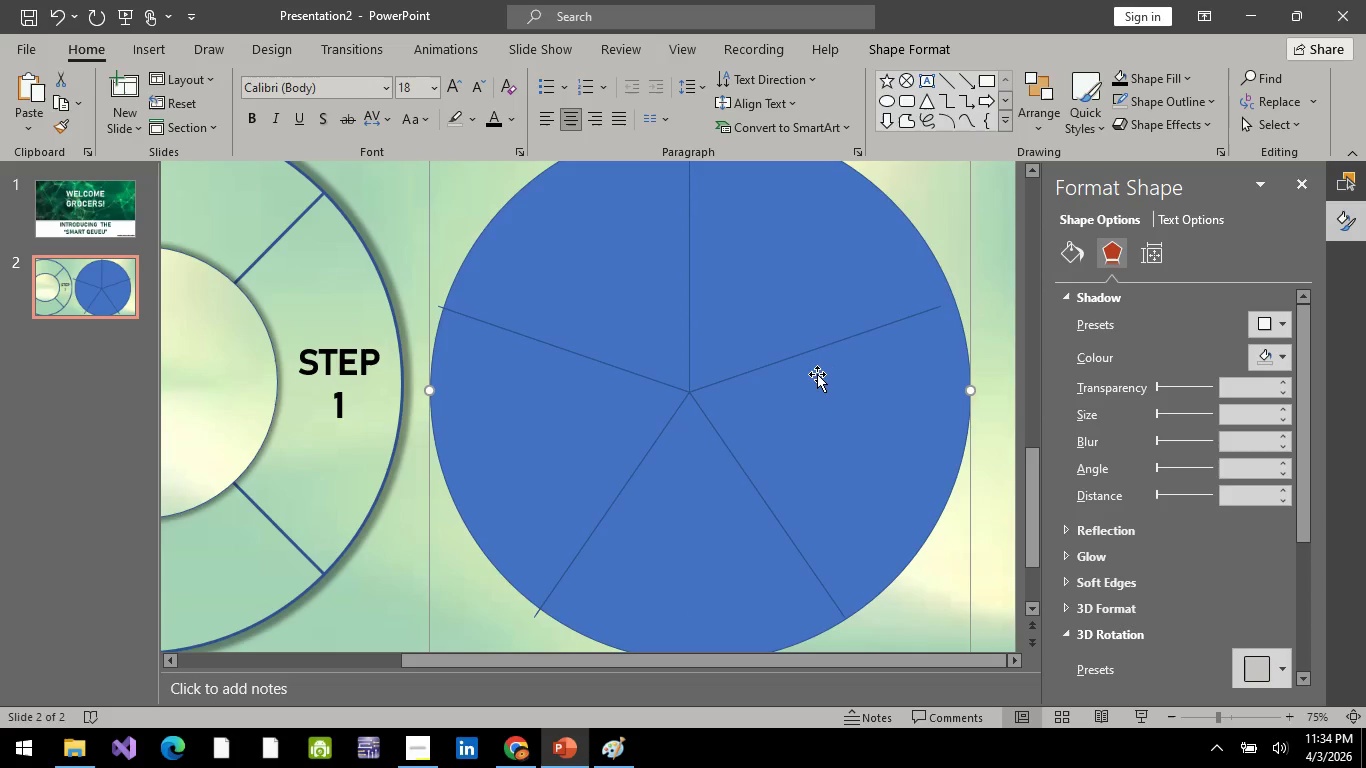 
key(ArrowRight)
 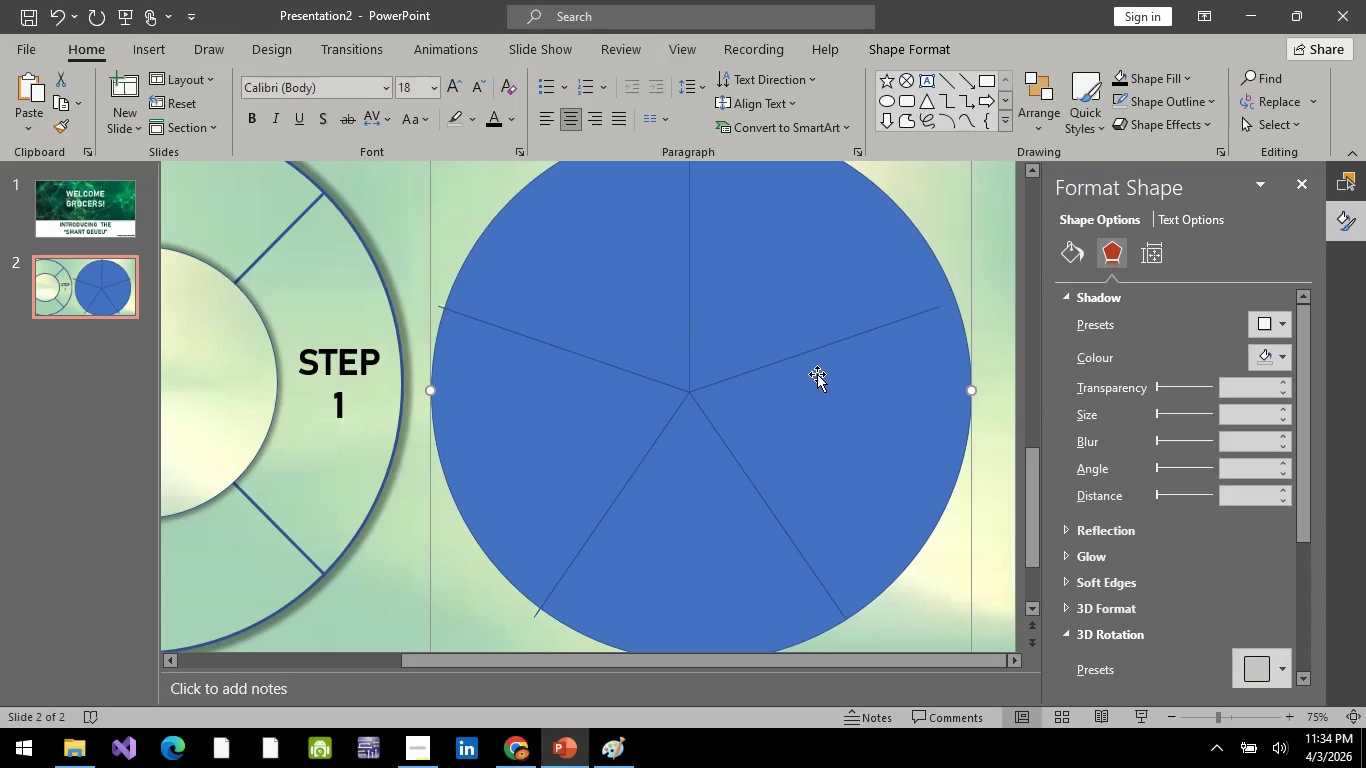 
key(ArrowRight)
 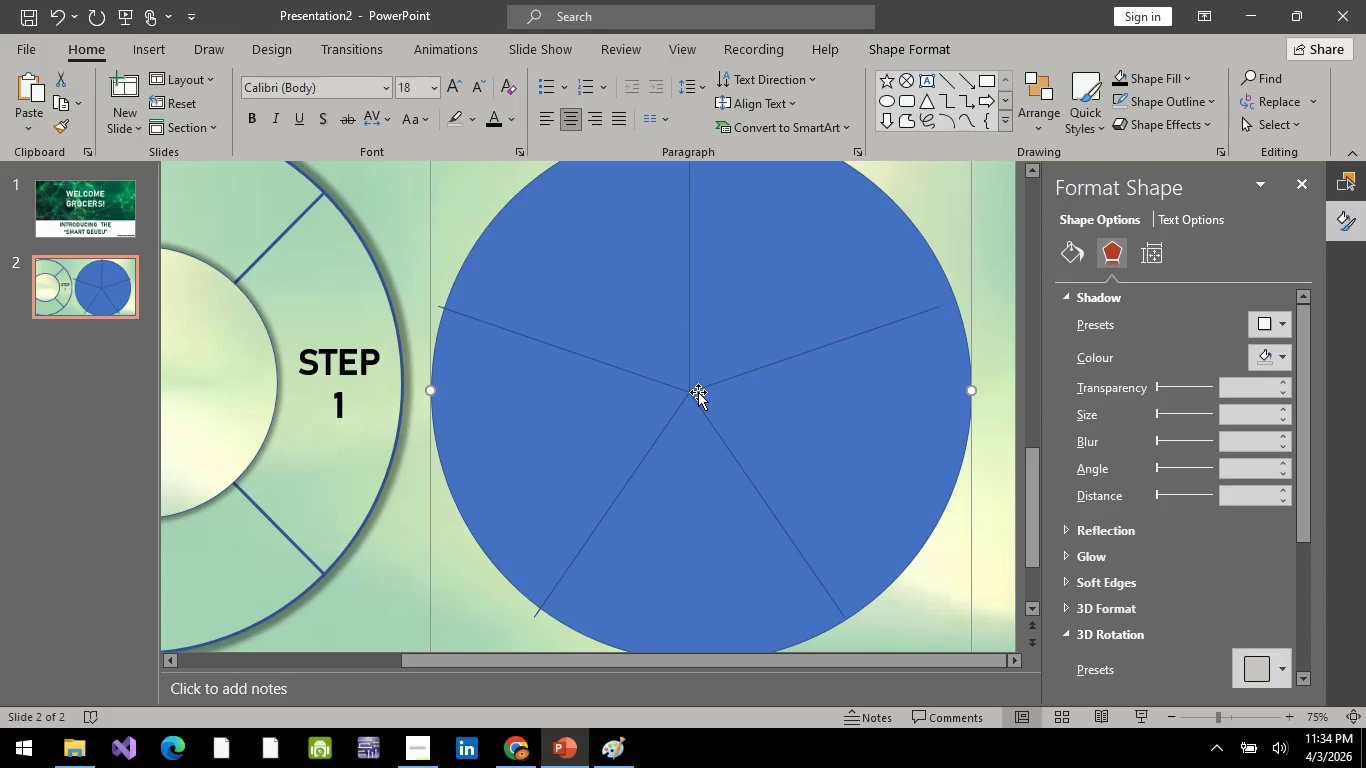 
double_click([695, 396])
 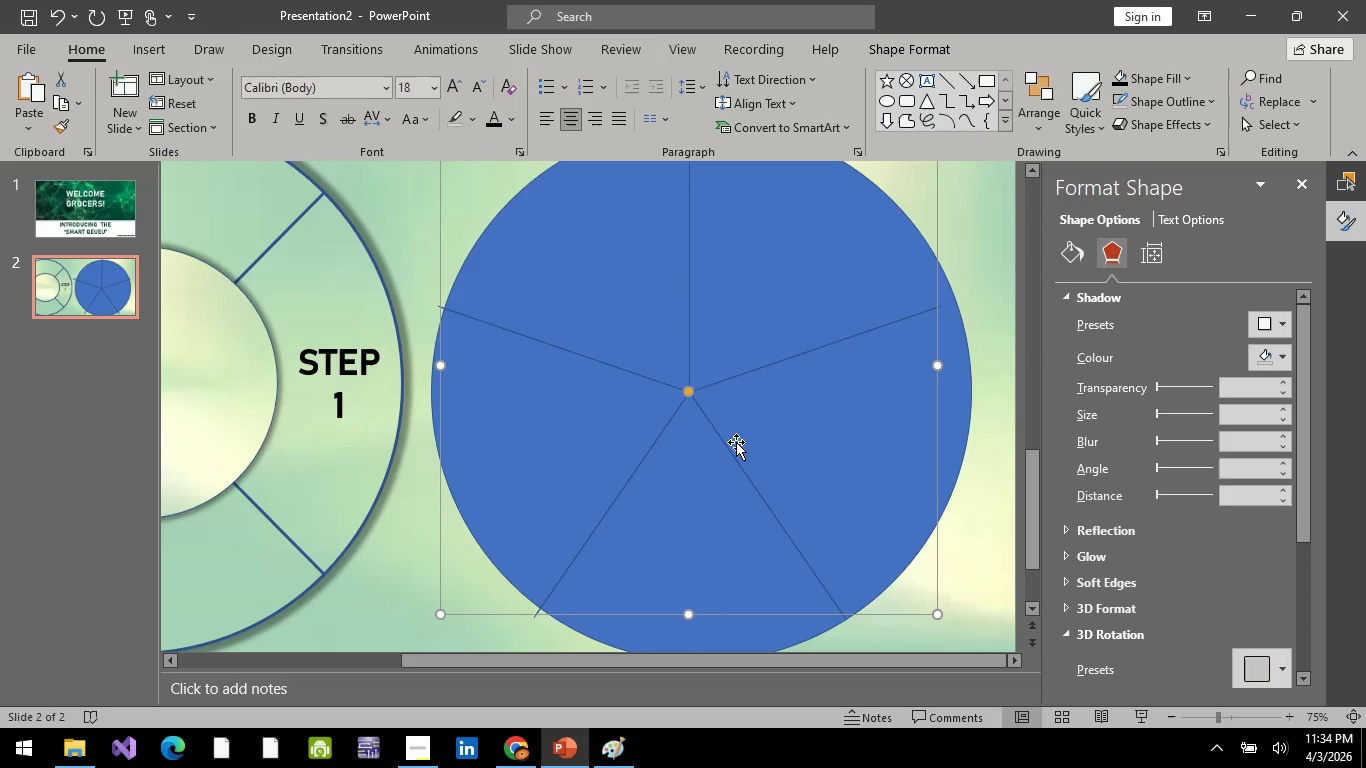 
key(ArrowRight)
 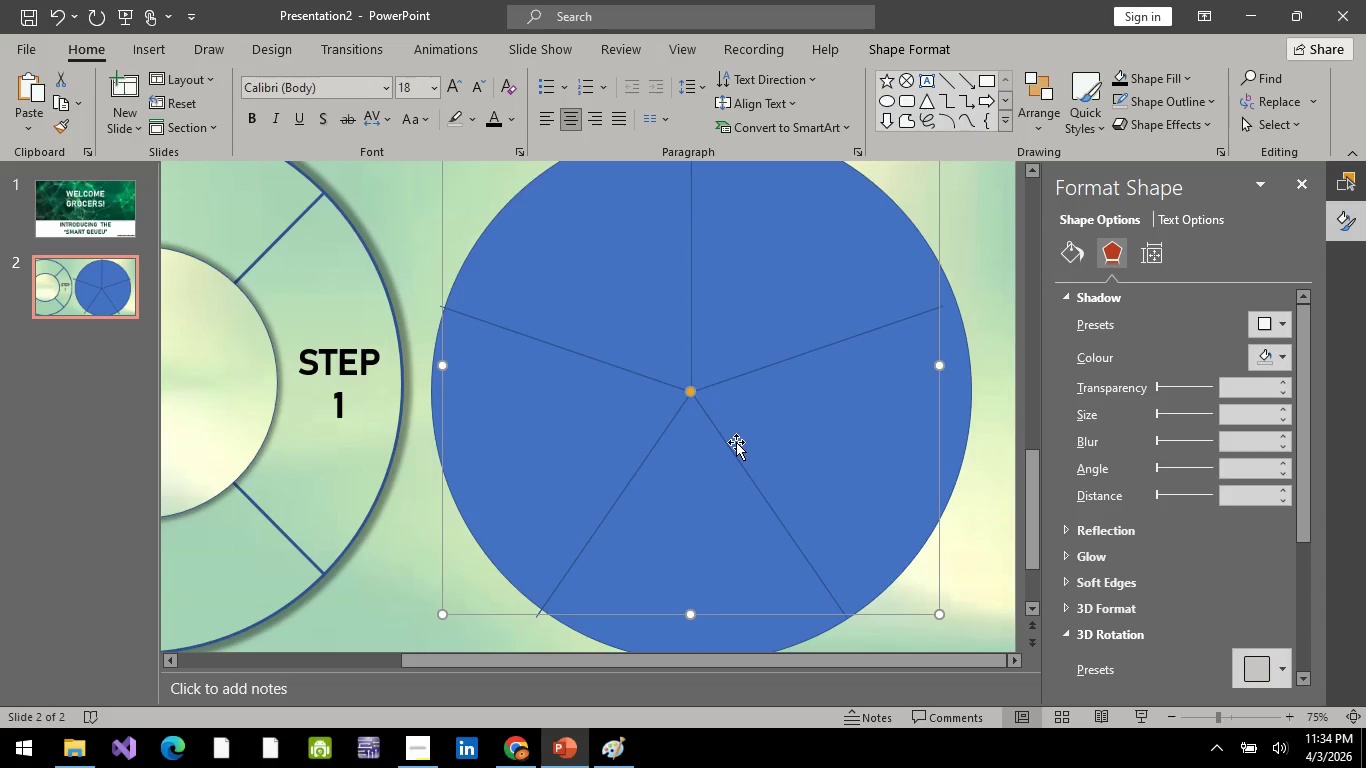 
key(ArrowRight)
 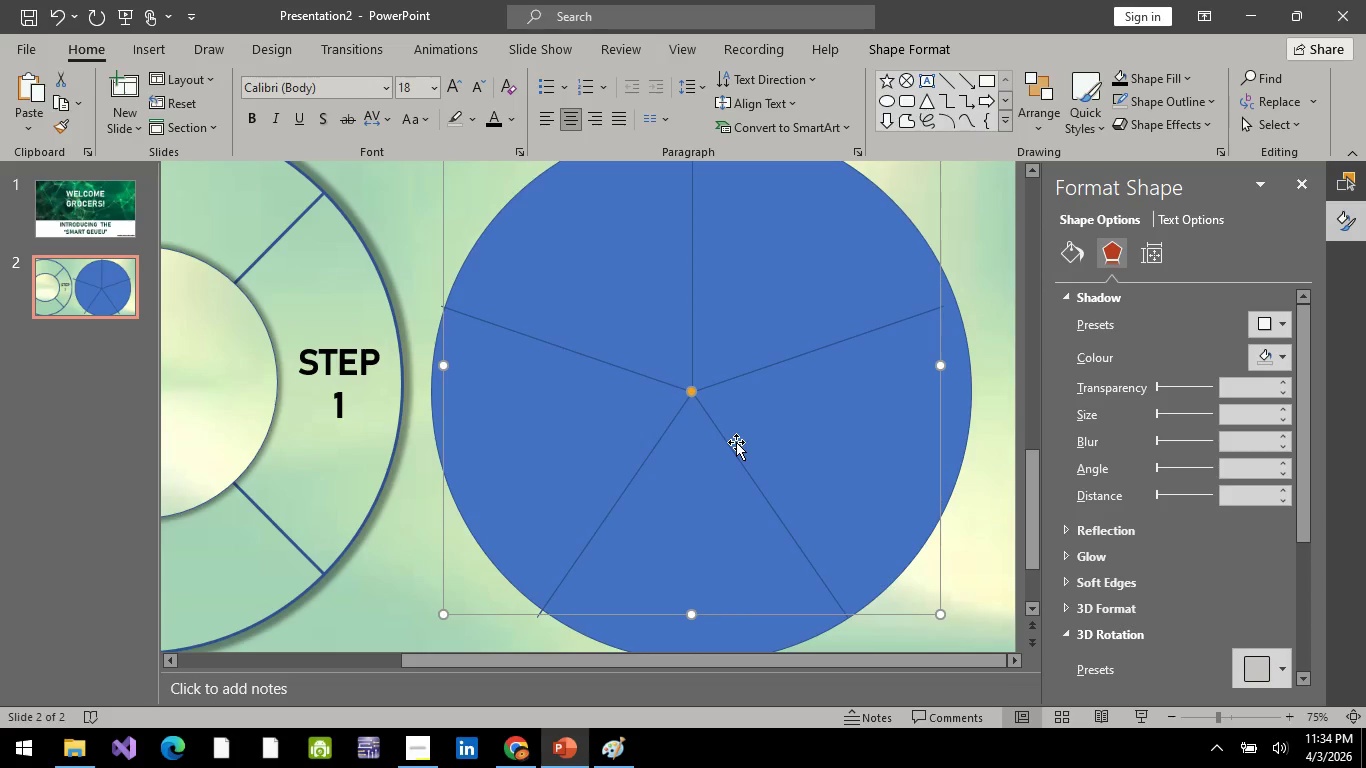 
key(ArrowRight)
 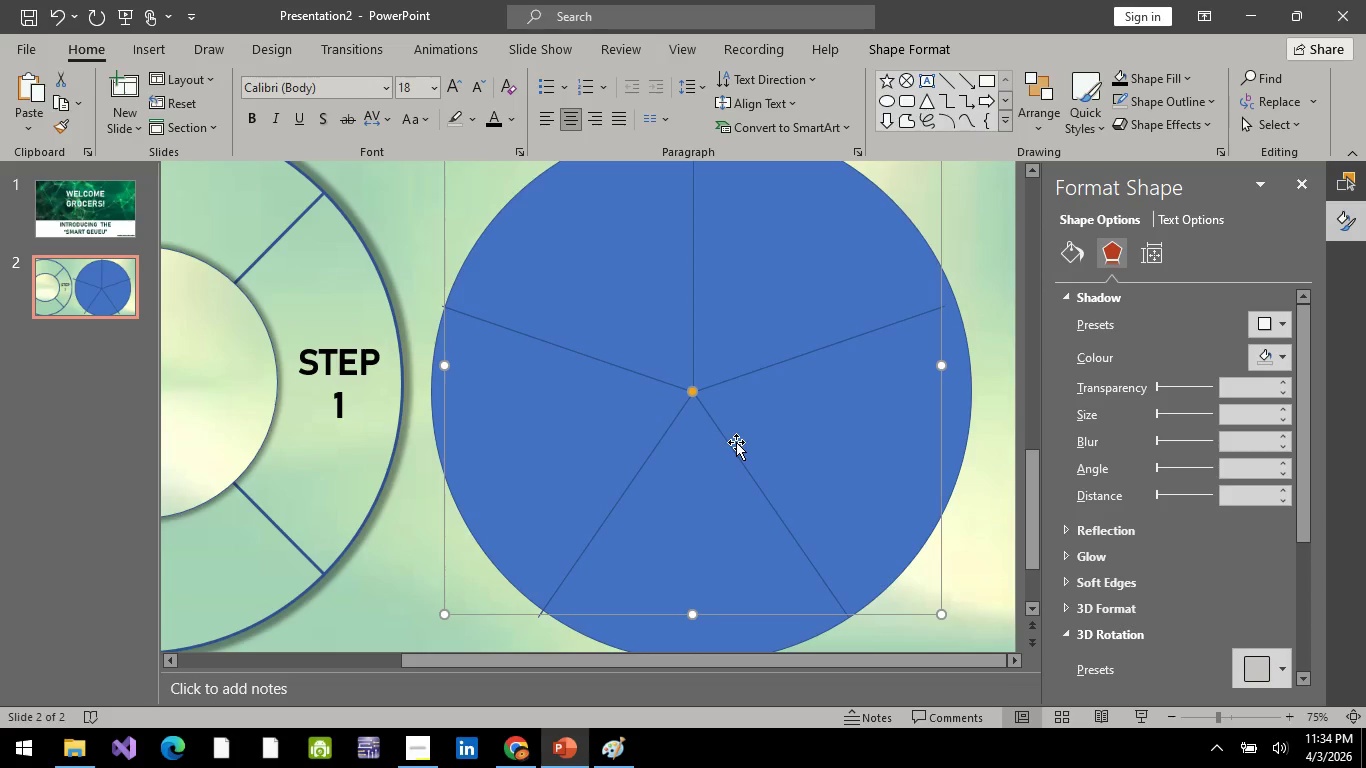 
key(ArrowRight)
 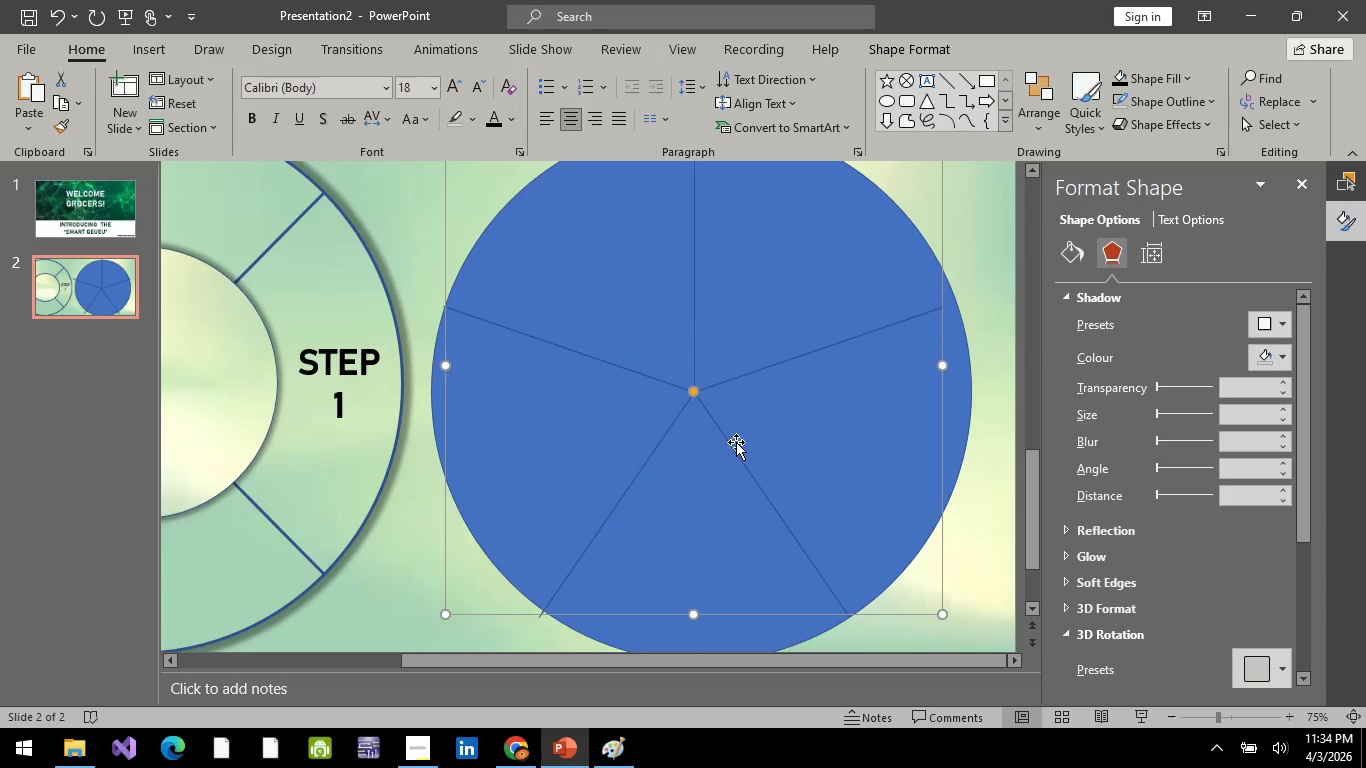 
key(ArrowRight)
 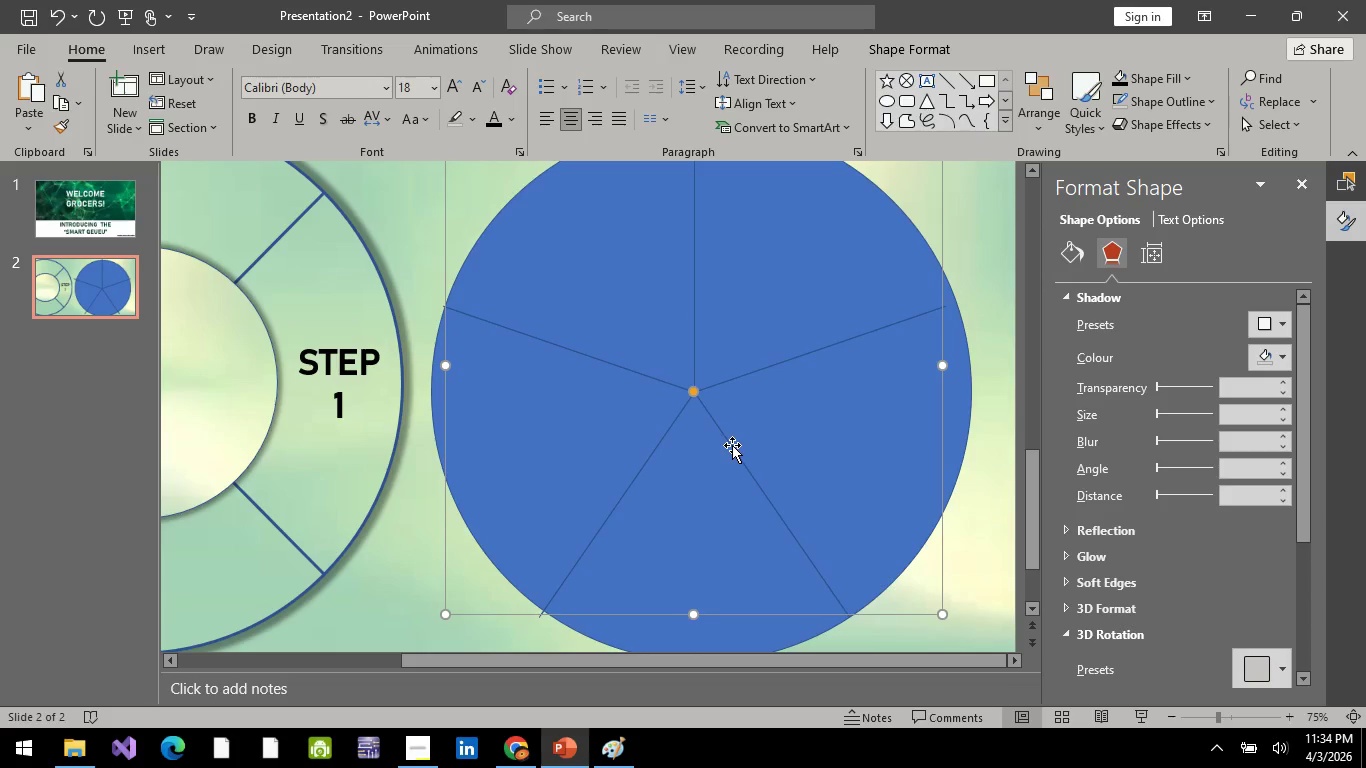 
key(ArrowRight)
 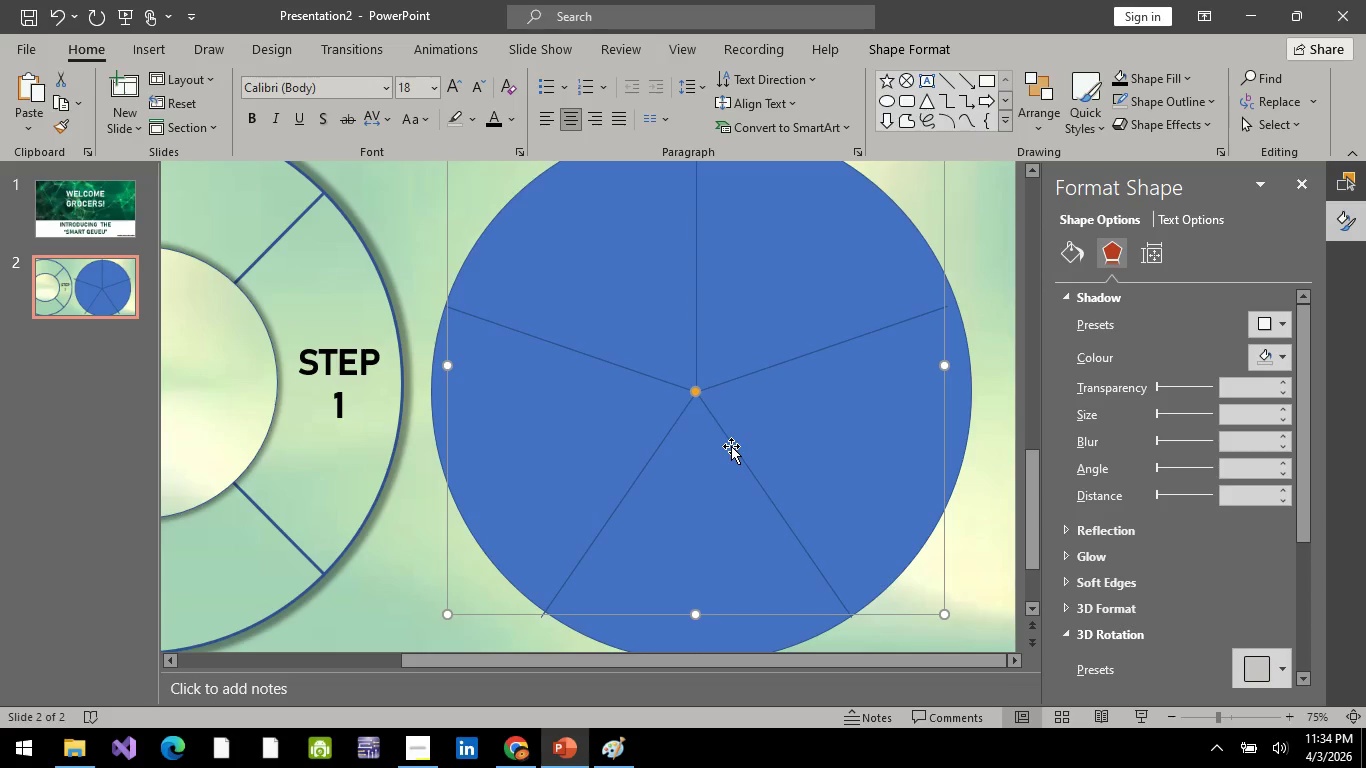 
key(ArrowRight)
 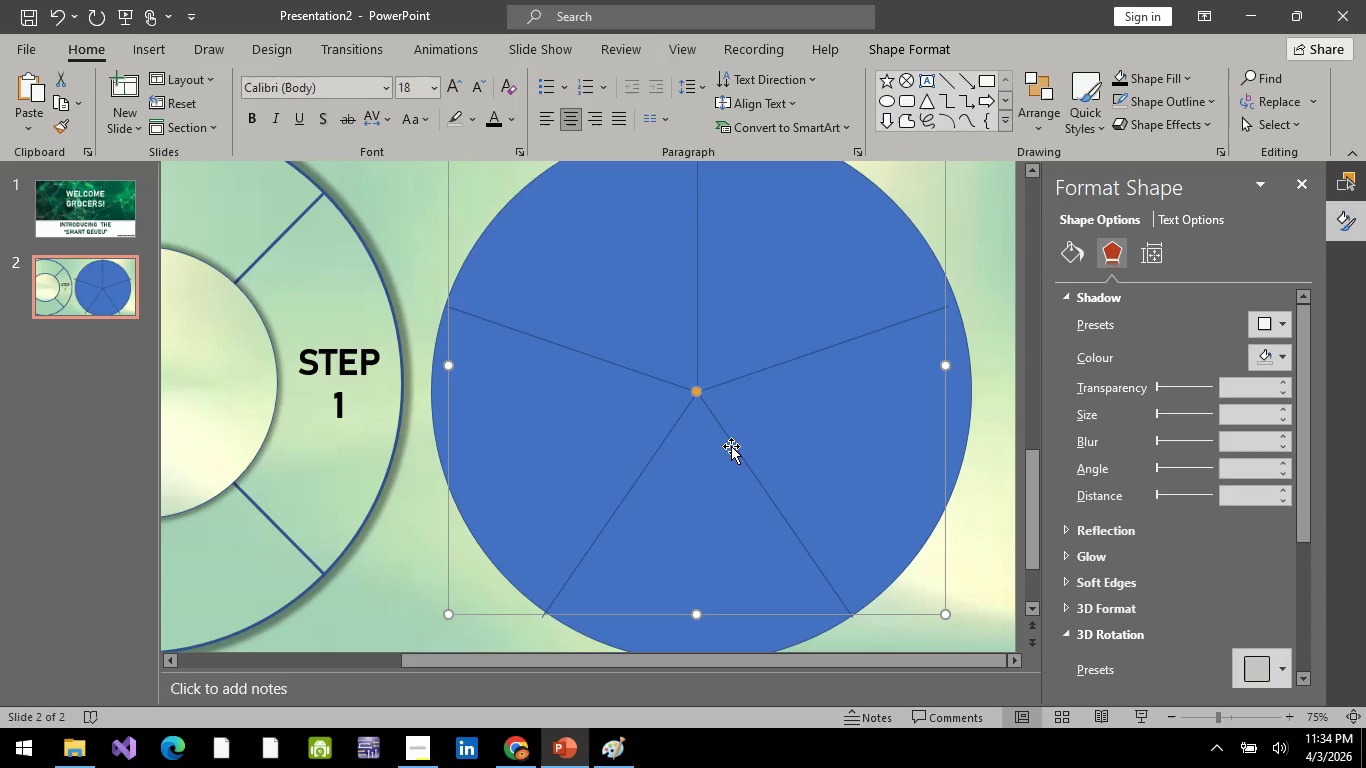 
key(ArrowRight)
 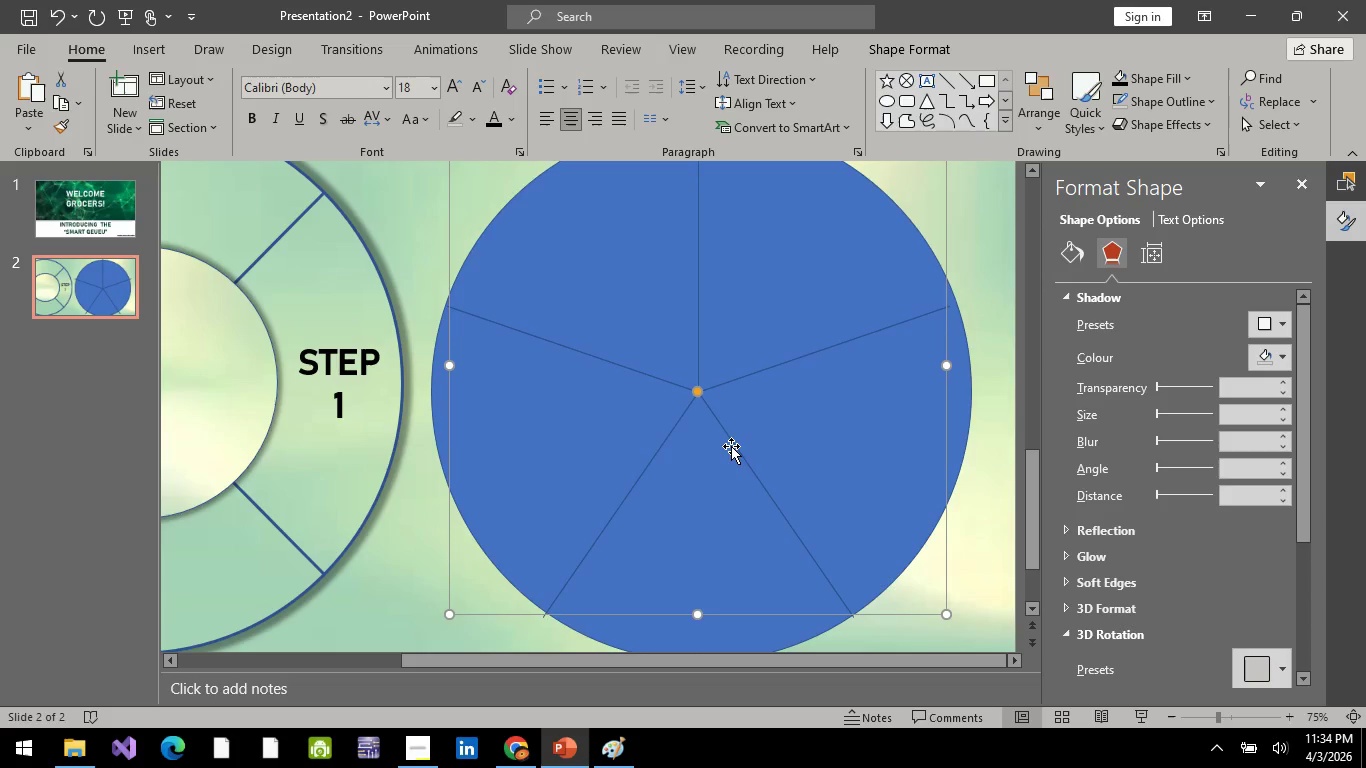 
key(ArrowRight)
 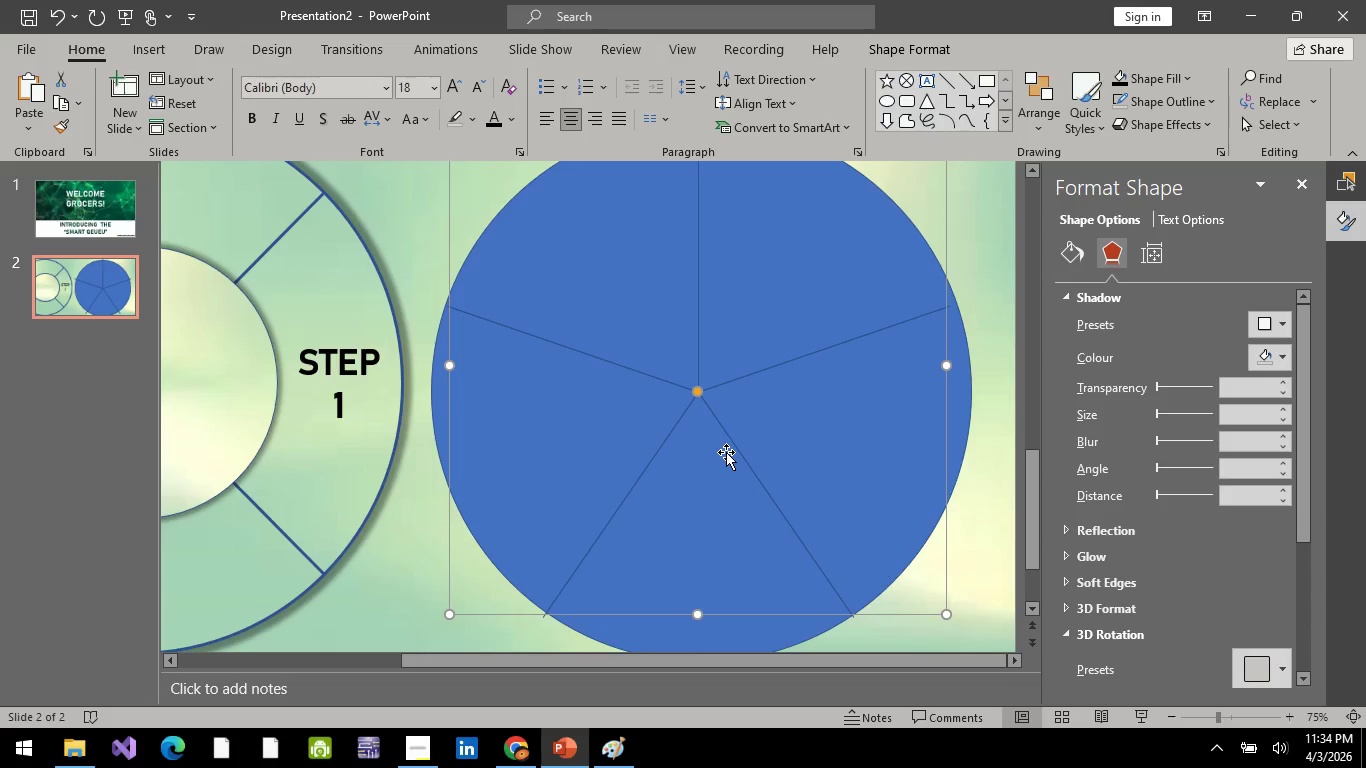 
key(ArrowUp)
 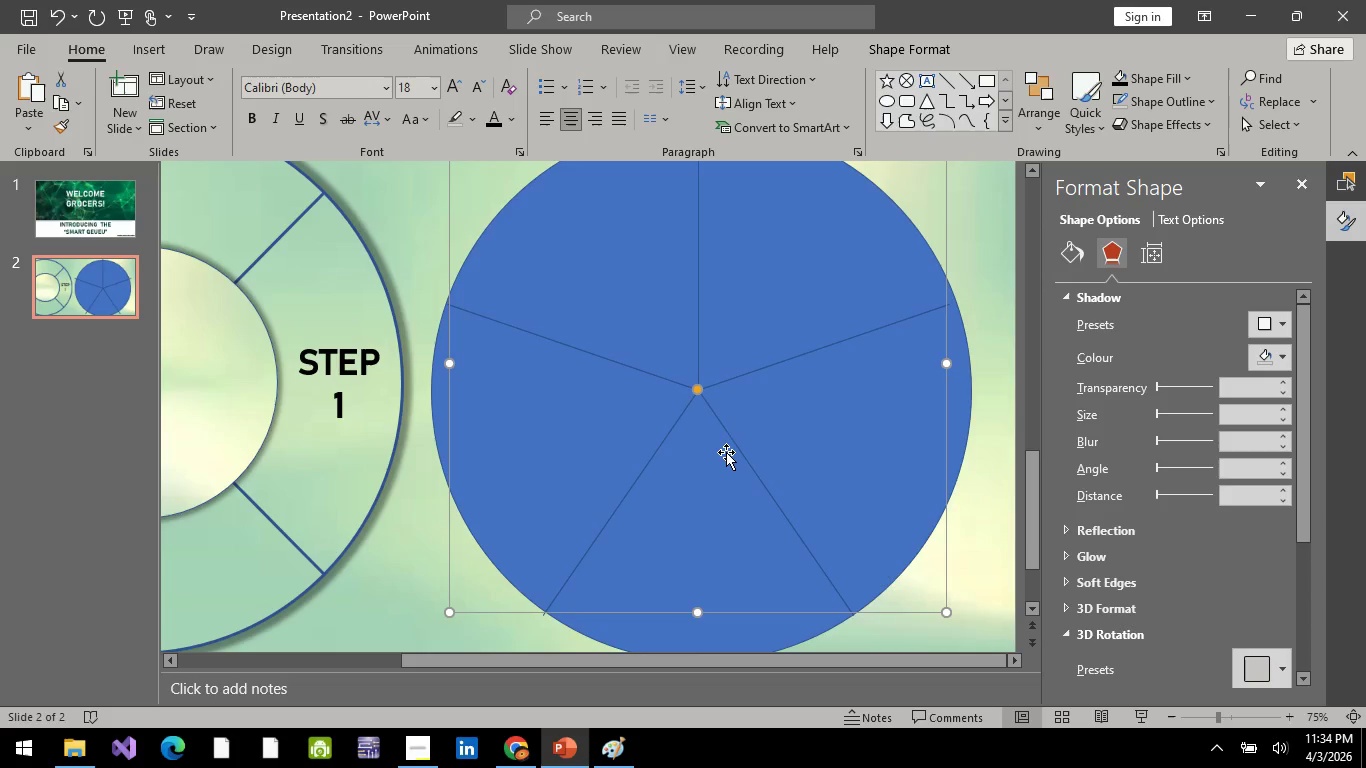 
key(ArrowUp)
 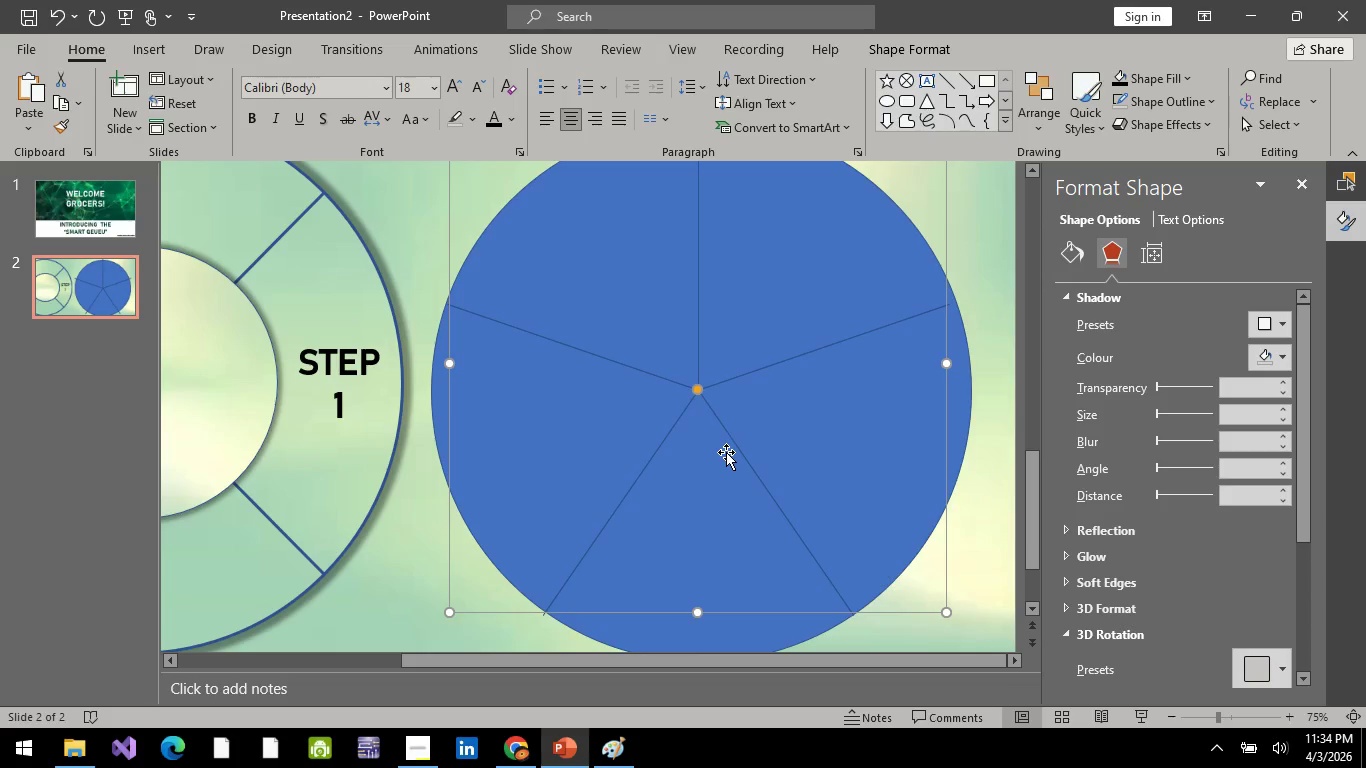 
key(ArrowUp)
 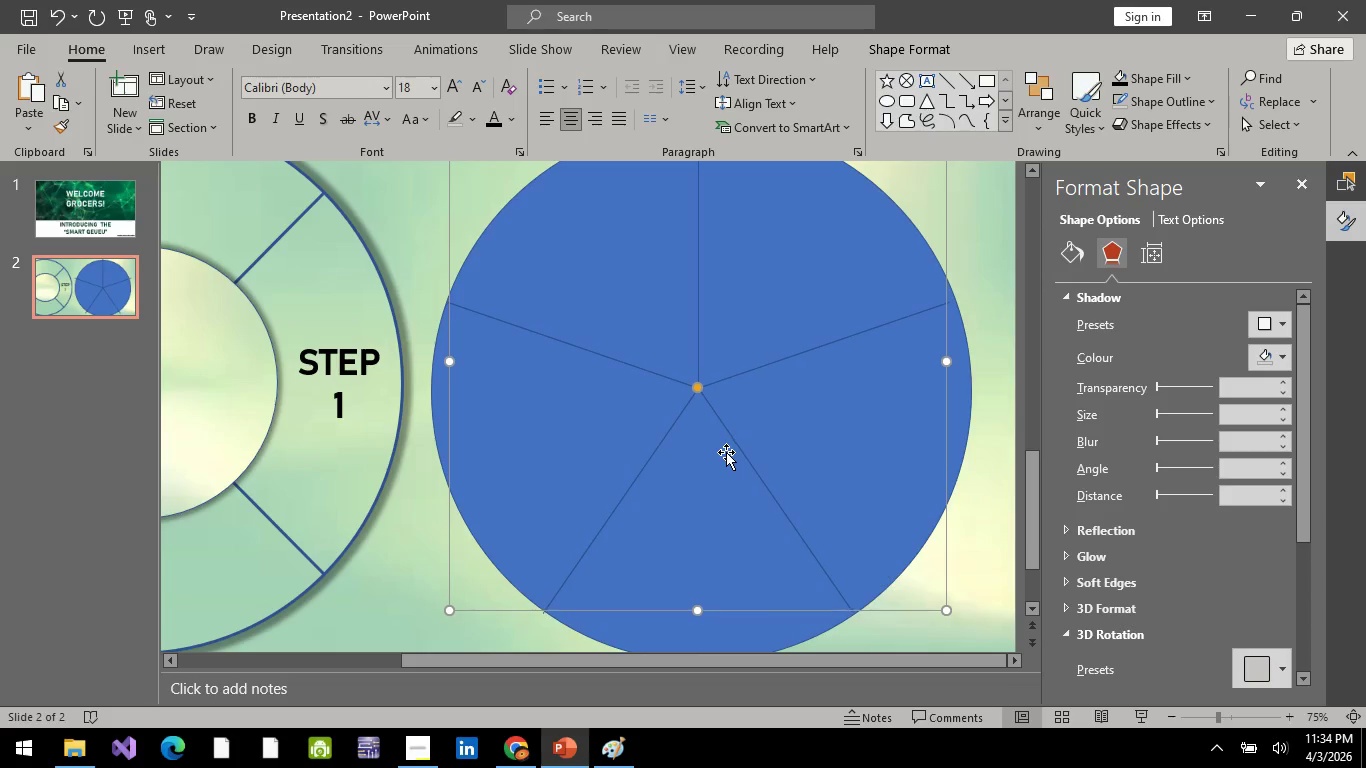 
key(ArrowUp)
 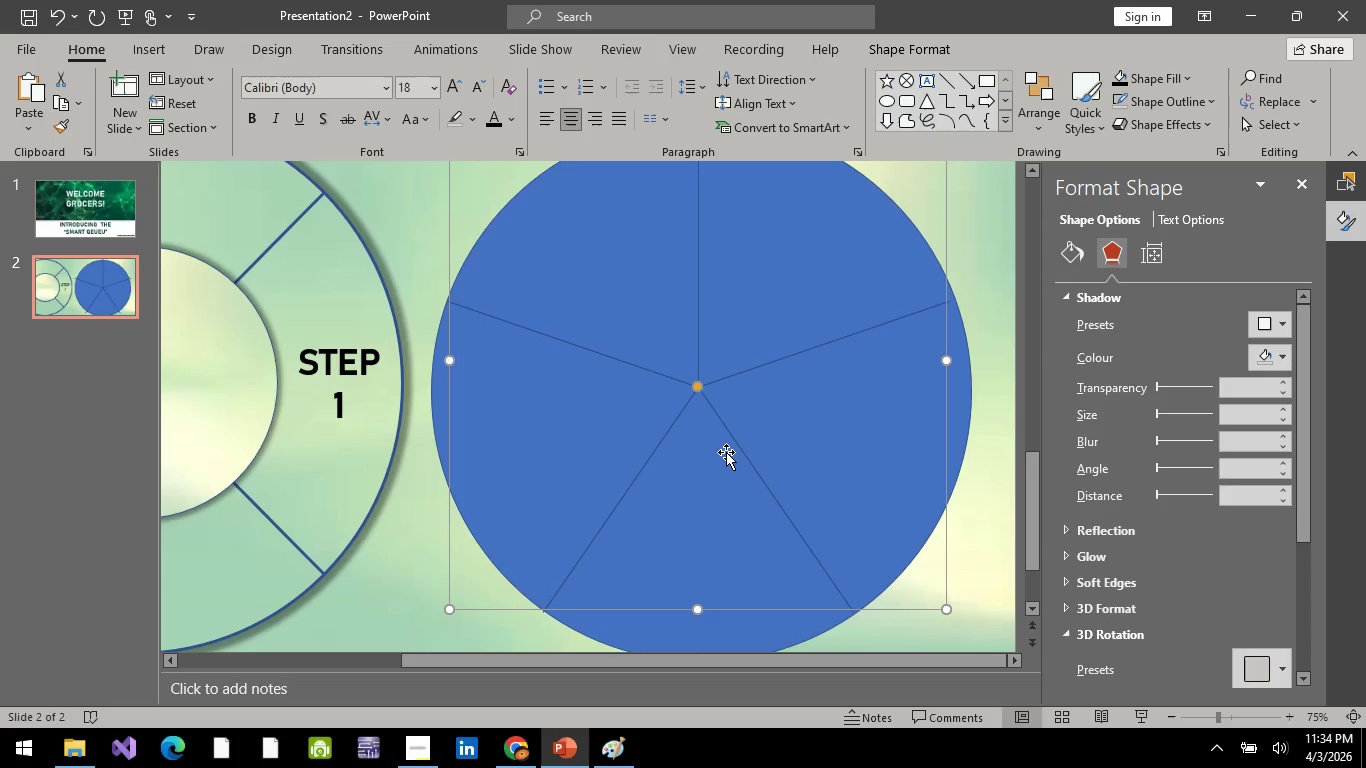 
key(ArrowUp)
 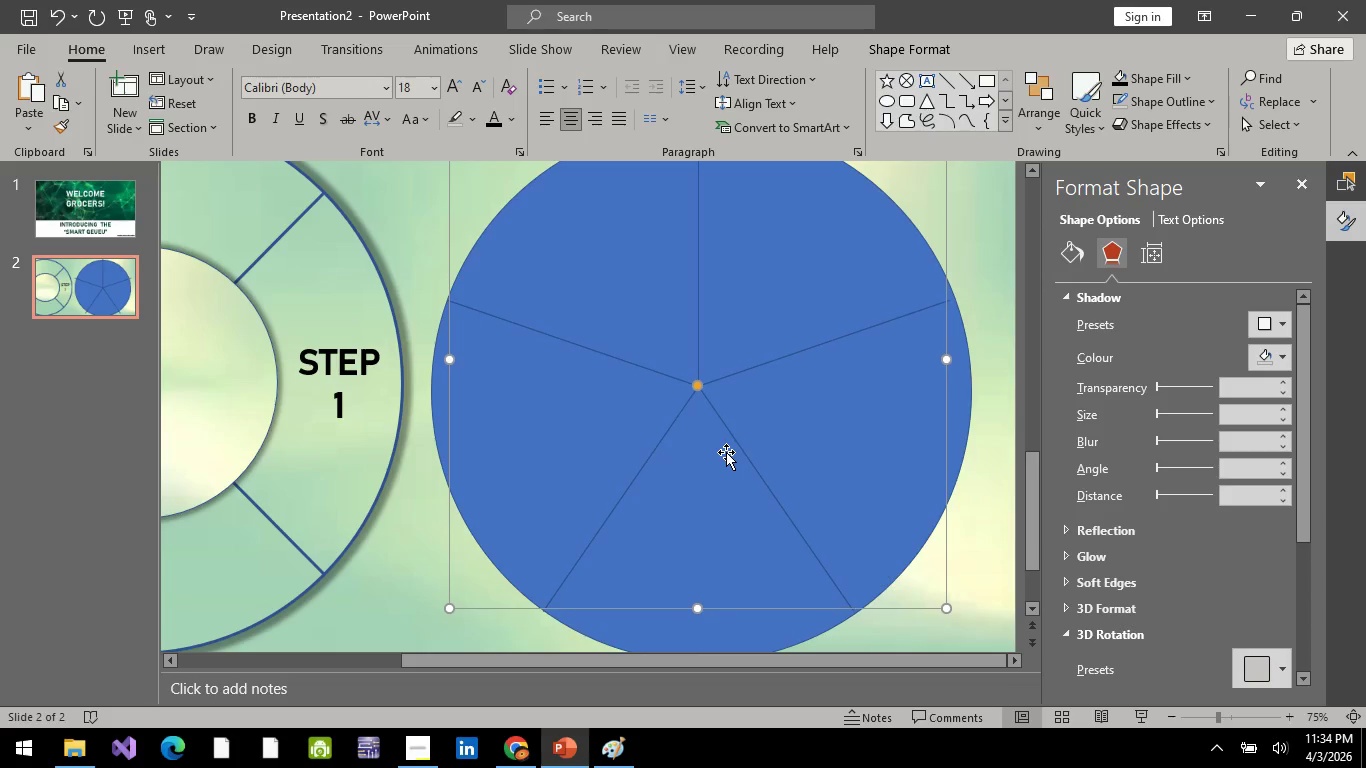 
key(ArrowUp)
 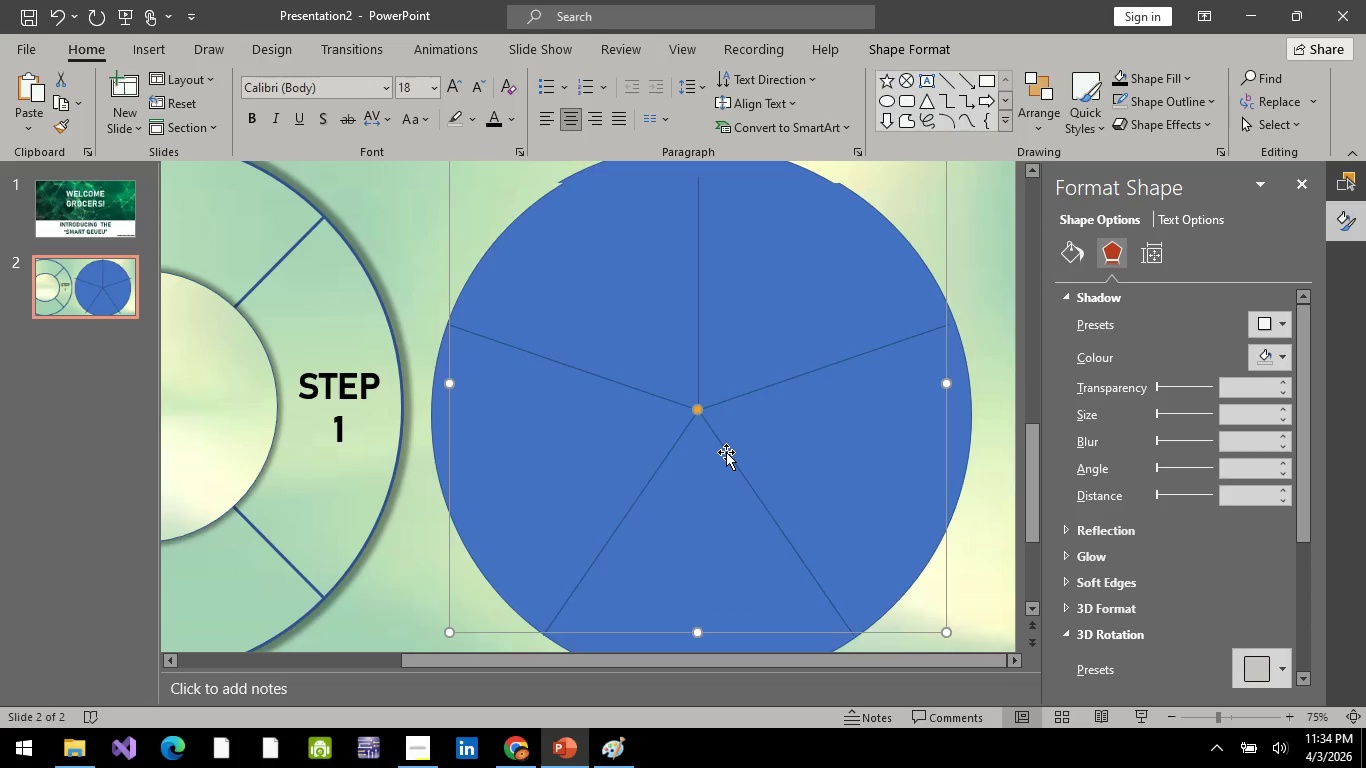 
scroll: coordinate [726, 452], scroll_direction: up, amount: 2.0
 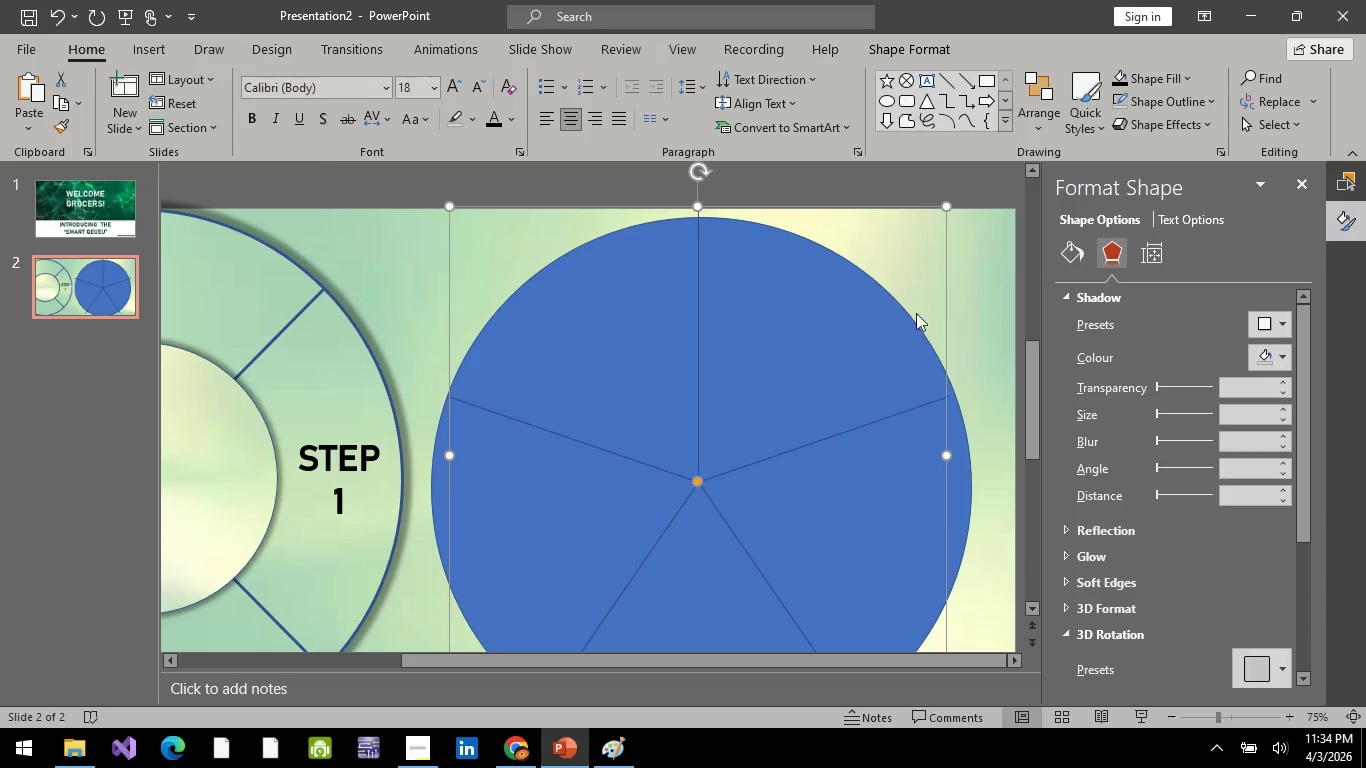 
scroll: coordinate [895, 330], scroll_direction: down, amount: 4.0
 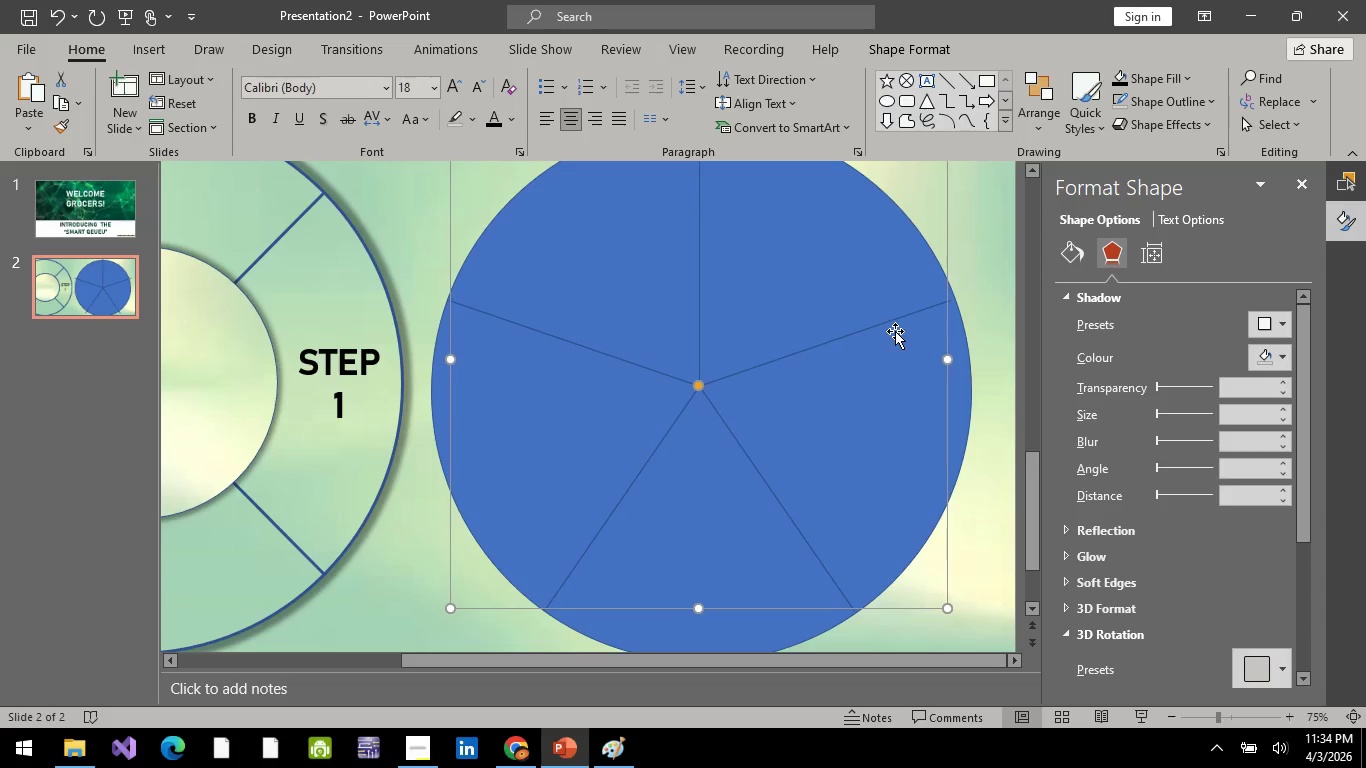 
key(ArrowRight)
 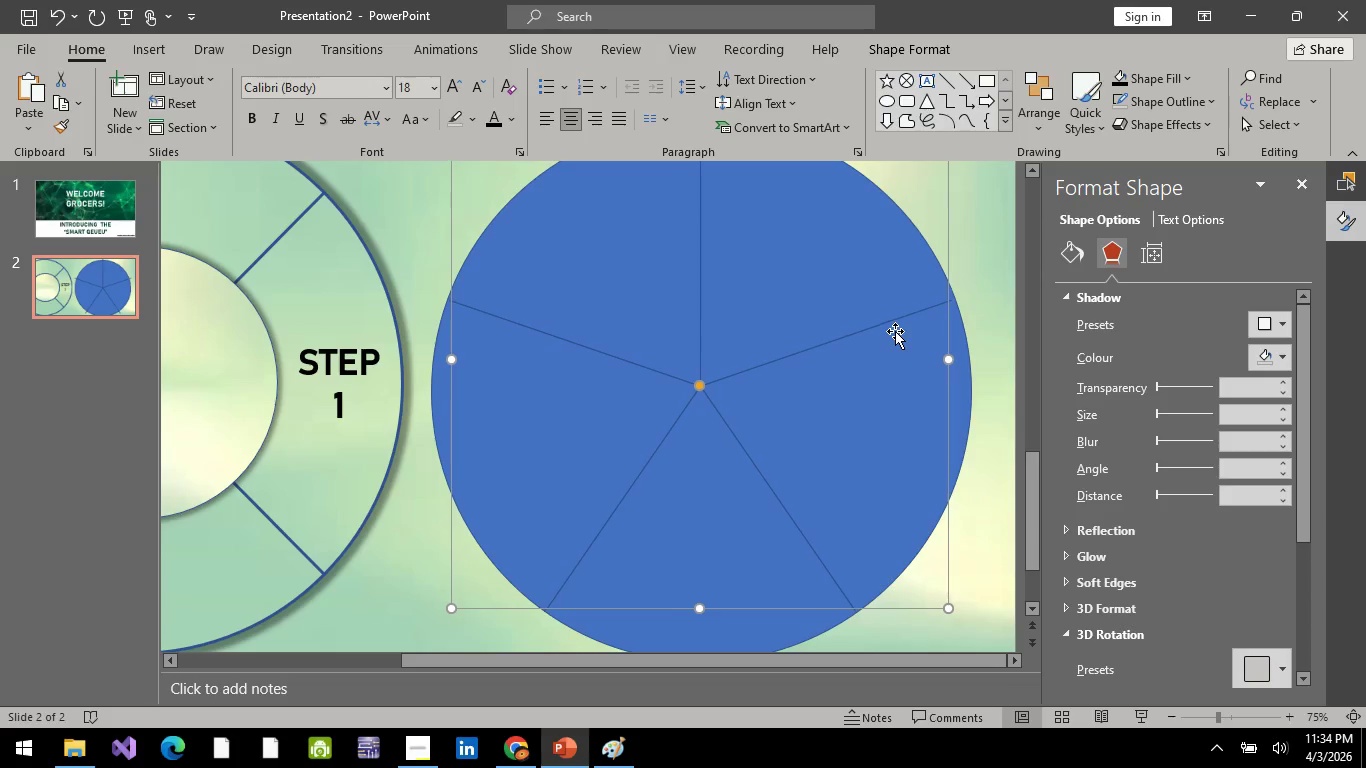 
key(ArrowRight)
 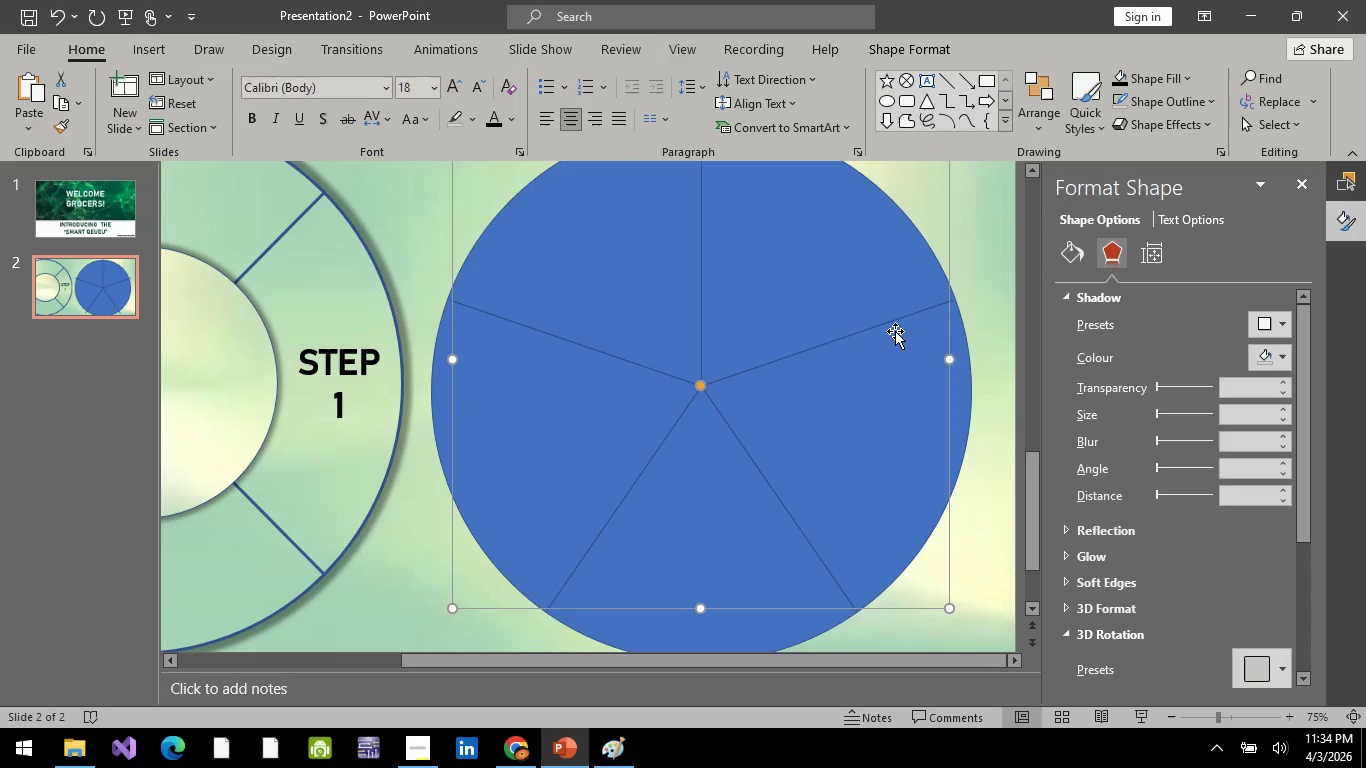 
key(ArrowRight)
 